 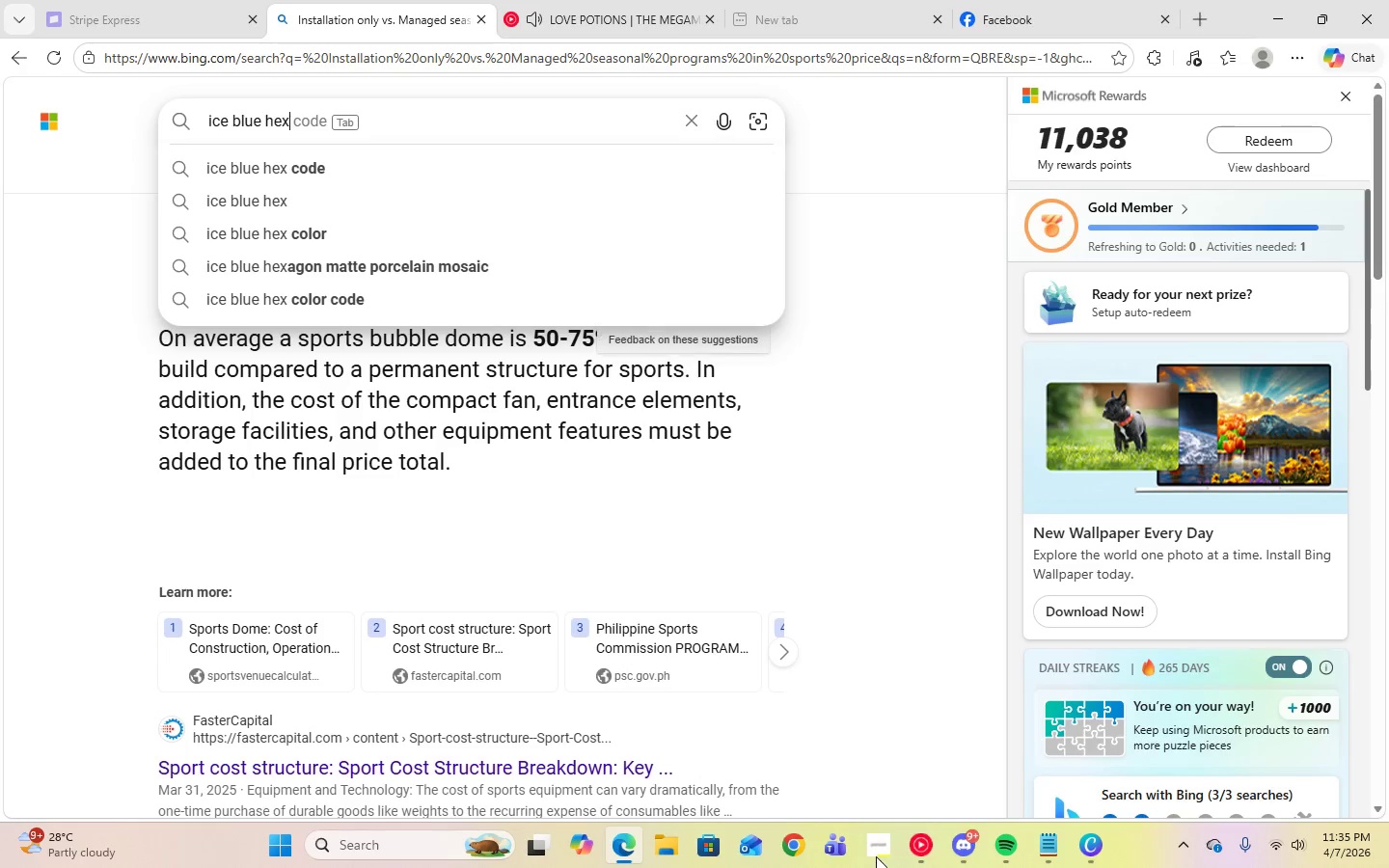 
key(ArrowRight)
 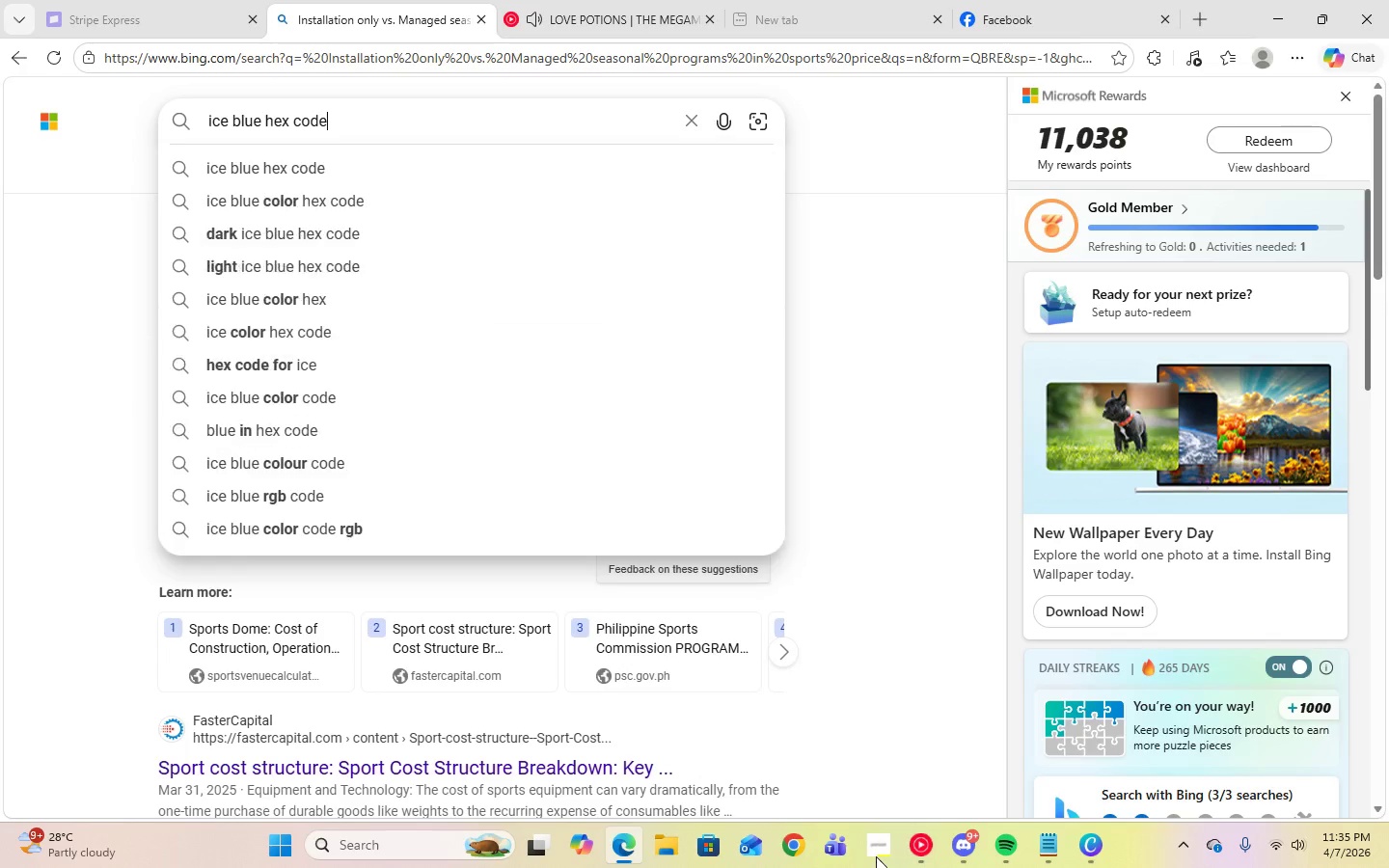 
key(Enter)
 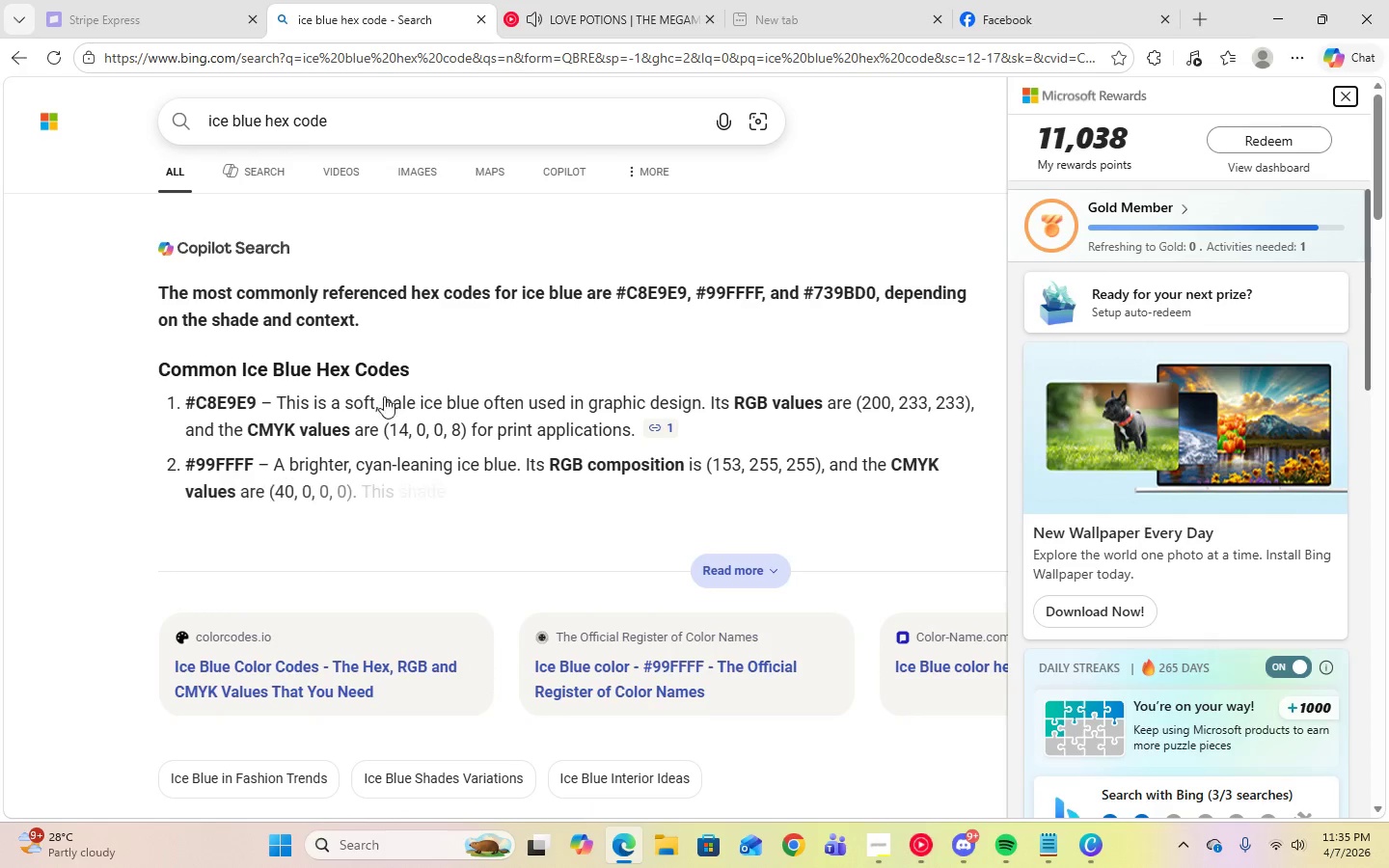 
wait(6.25)
 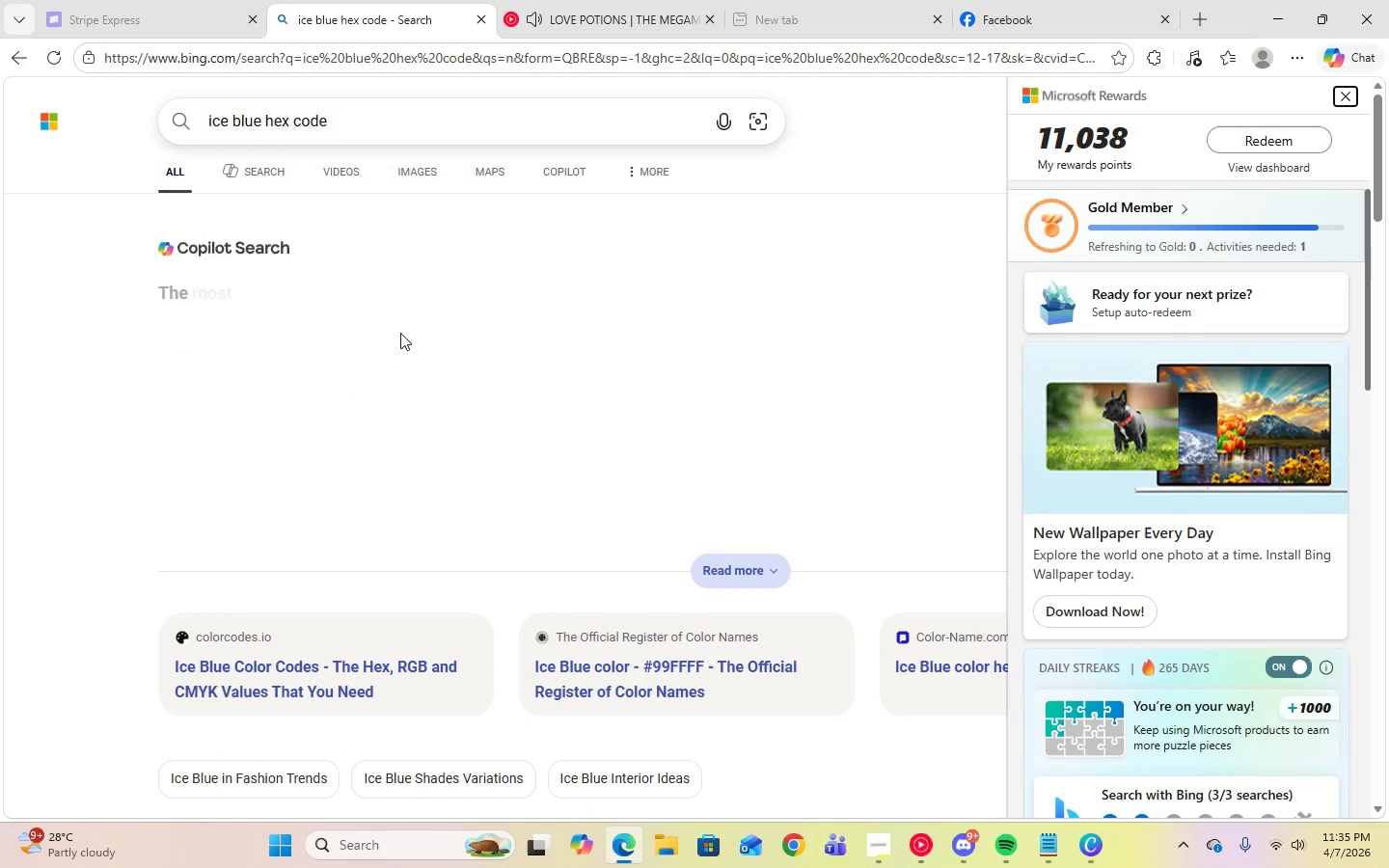 
left_click_drag(start_coordinate=[618, 290], to_coordinate=[685, 295])
 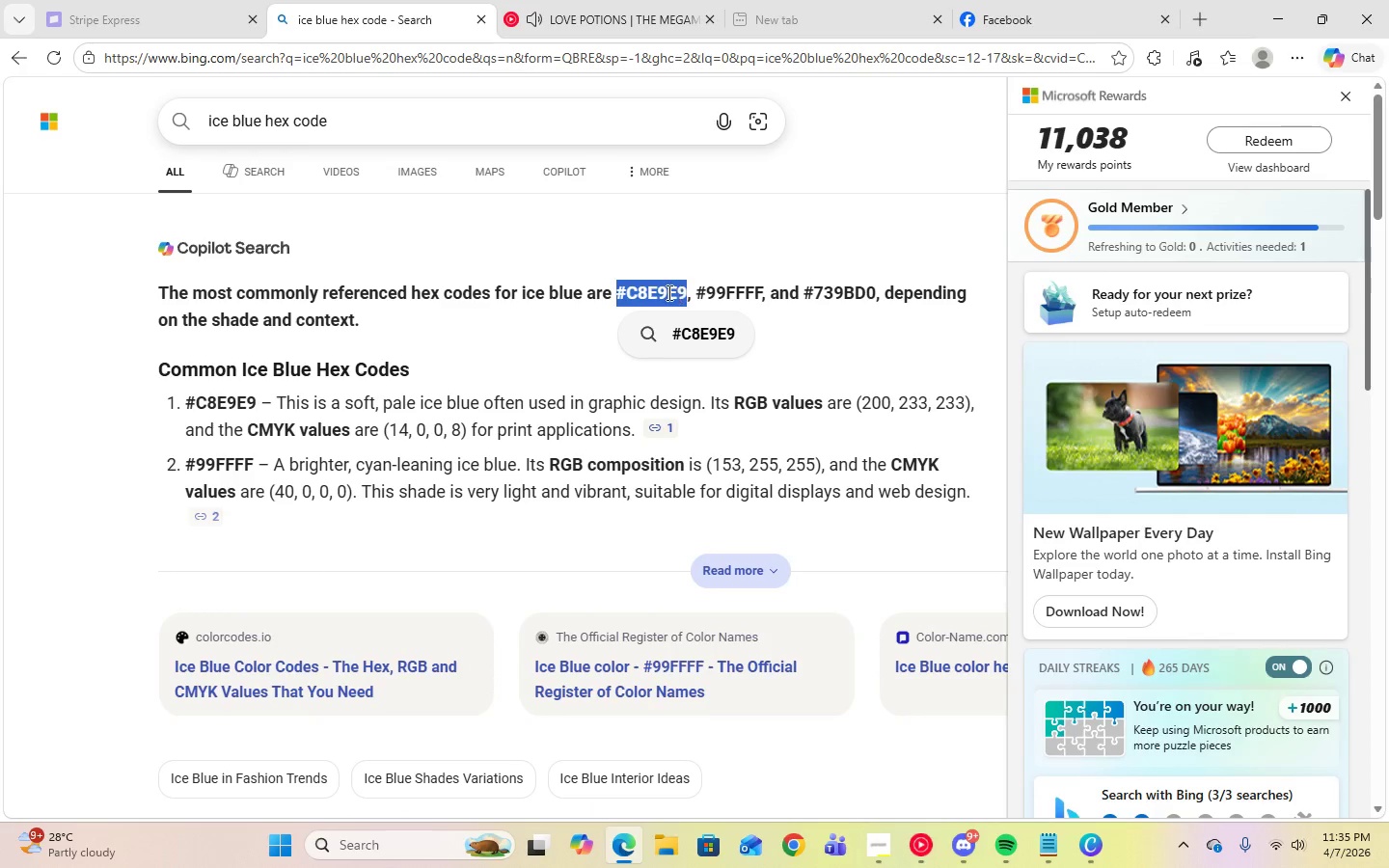 
right_click([667, 292])
 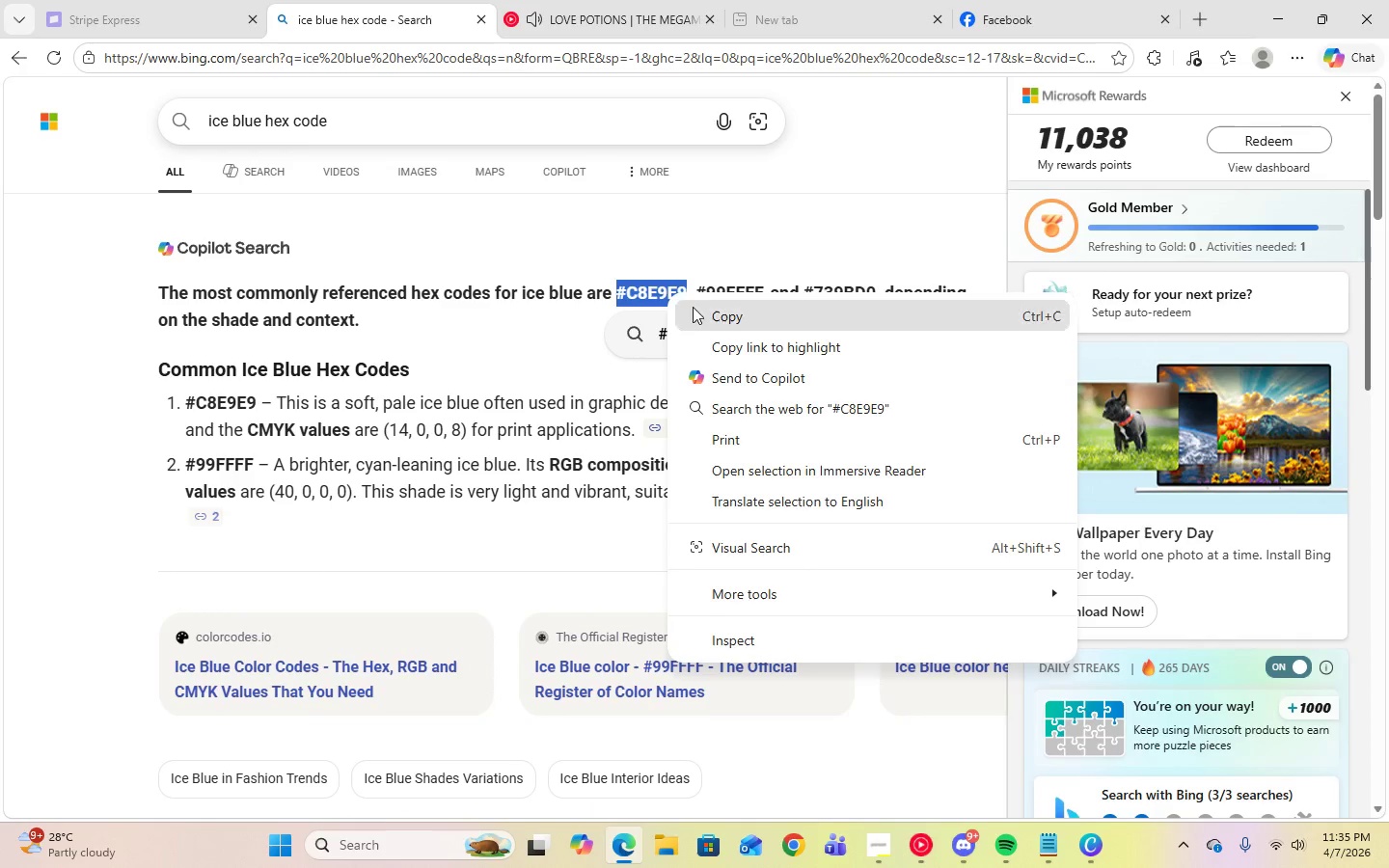 
left_click([733, 313])
 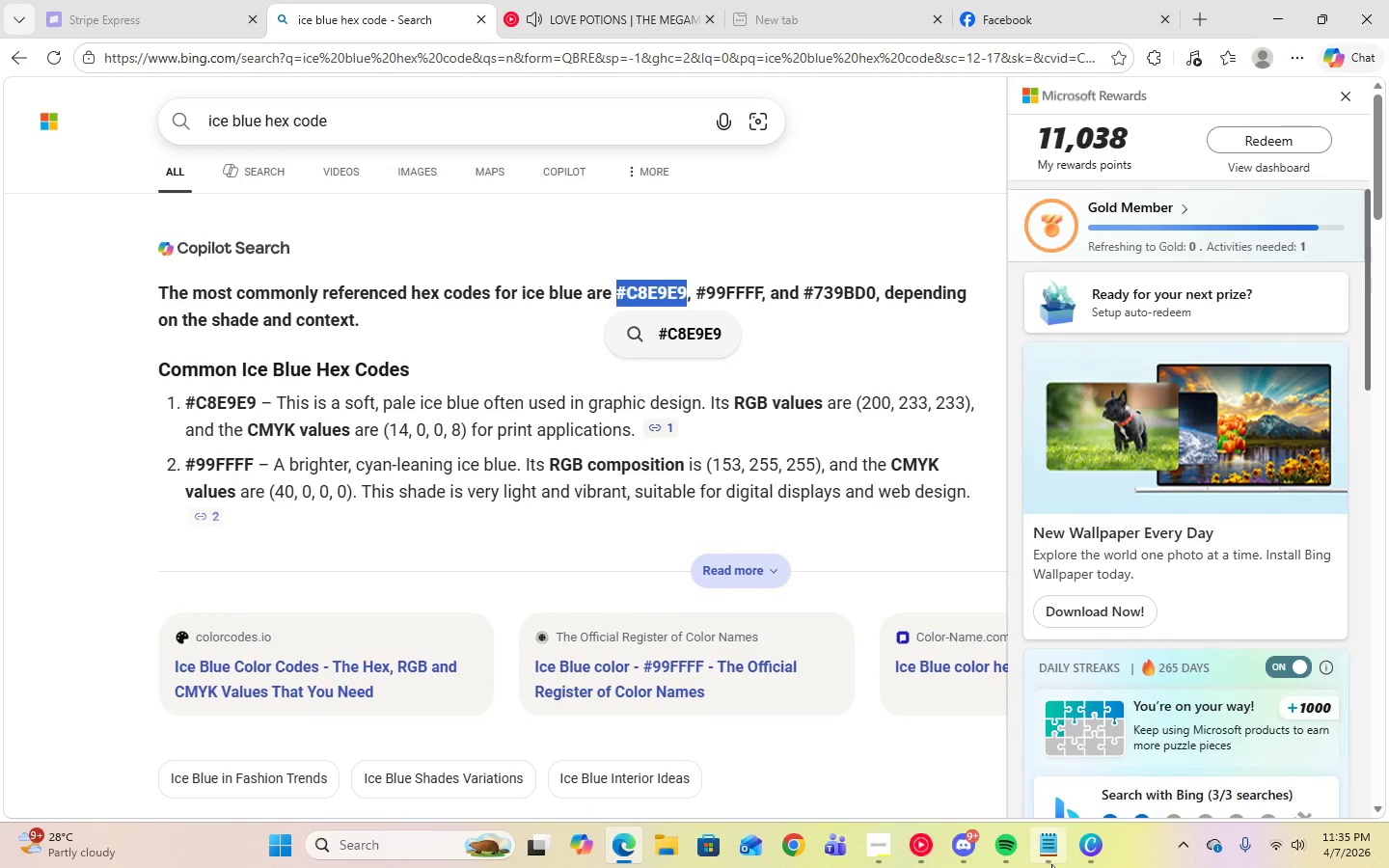 
left_click([1091, 854])
 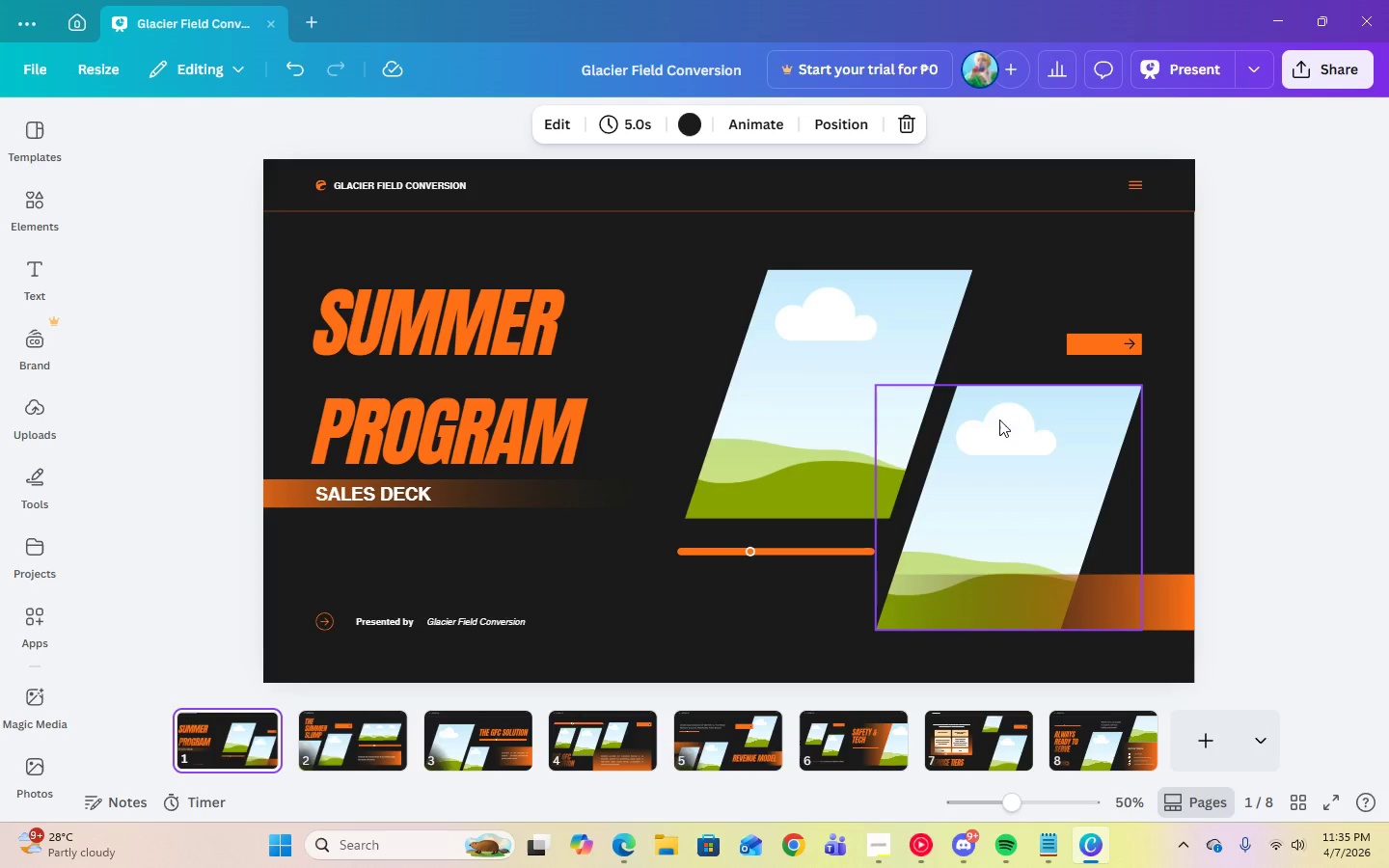 
left_click([1079, 346])
 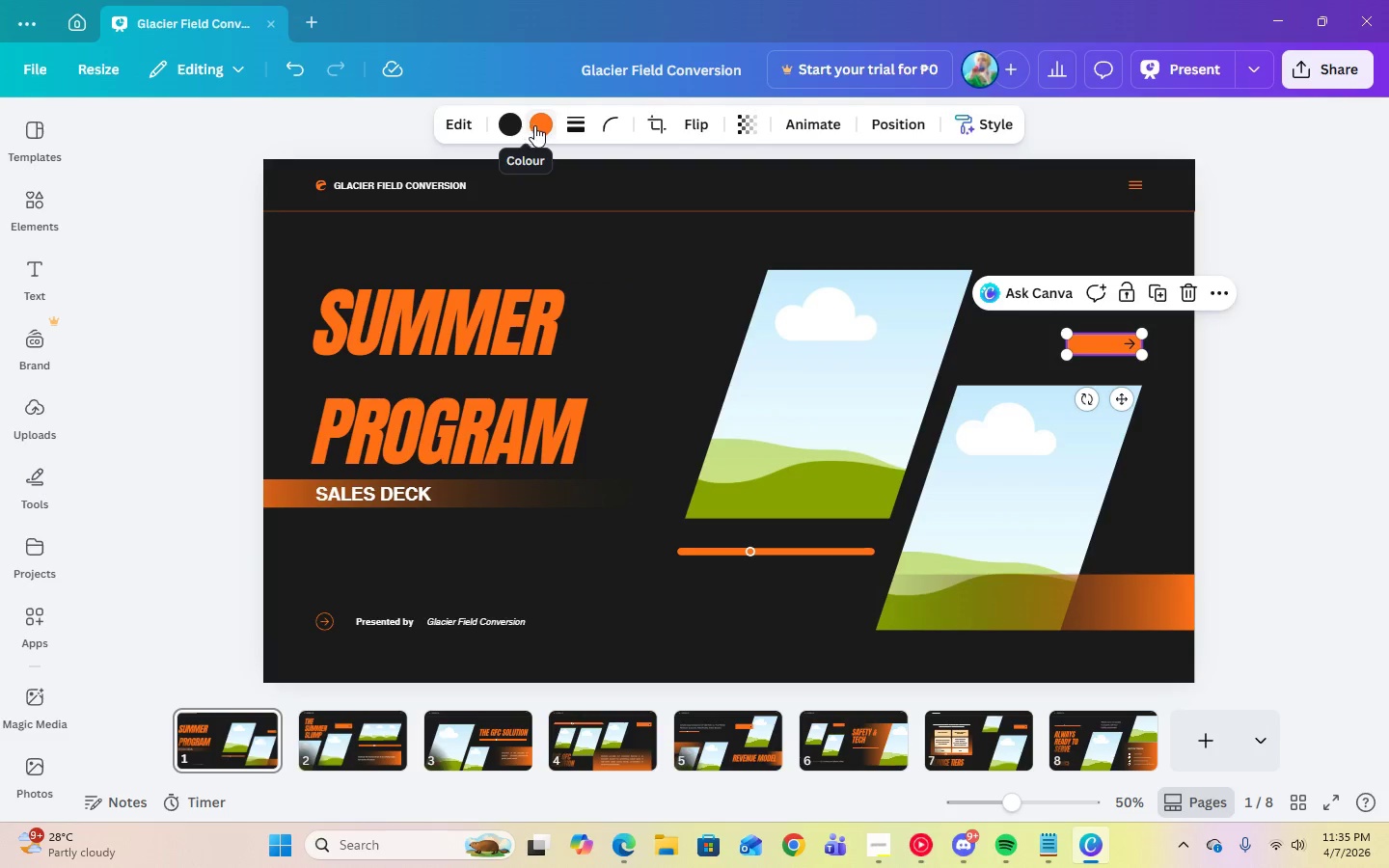 
left_click([535, 125])
 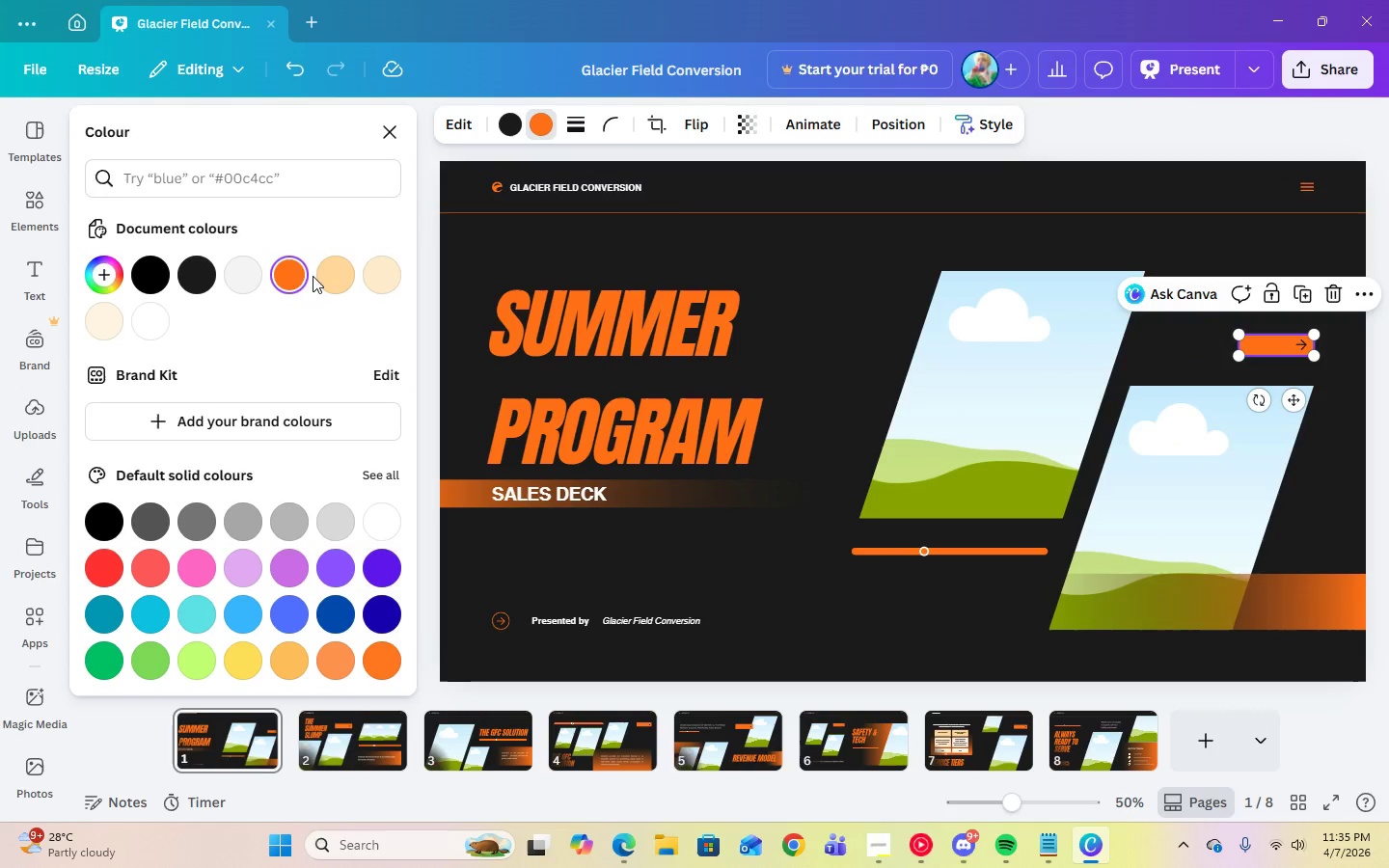 
double_click([281, 276])
 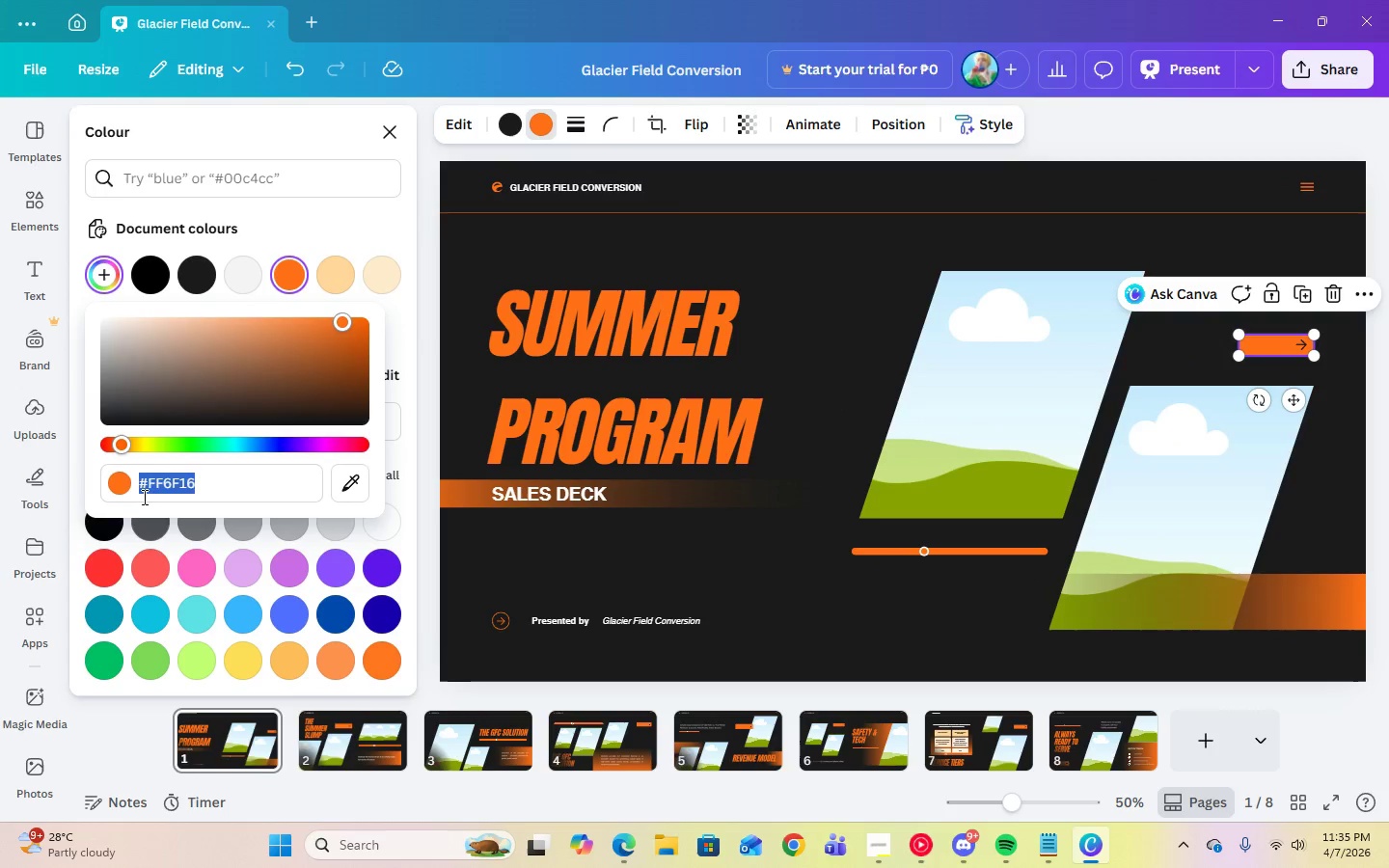 
right_click([148, 482])
 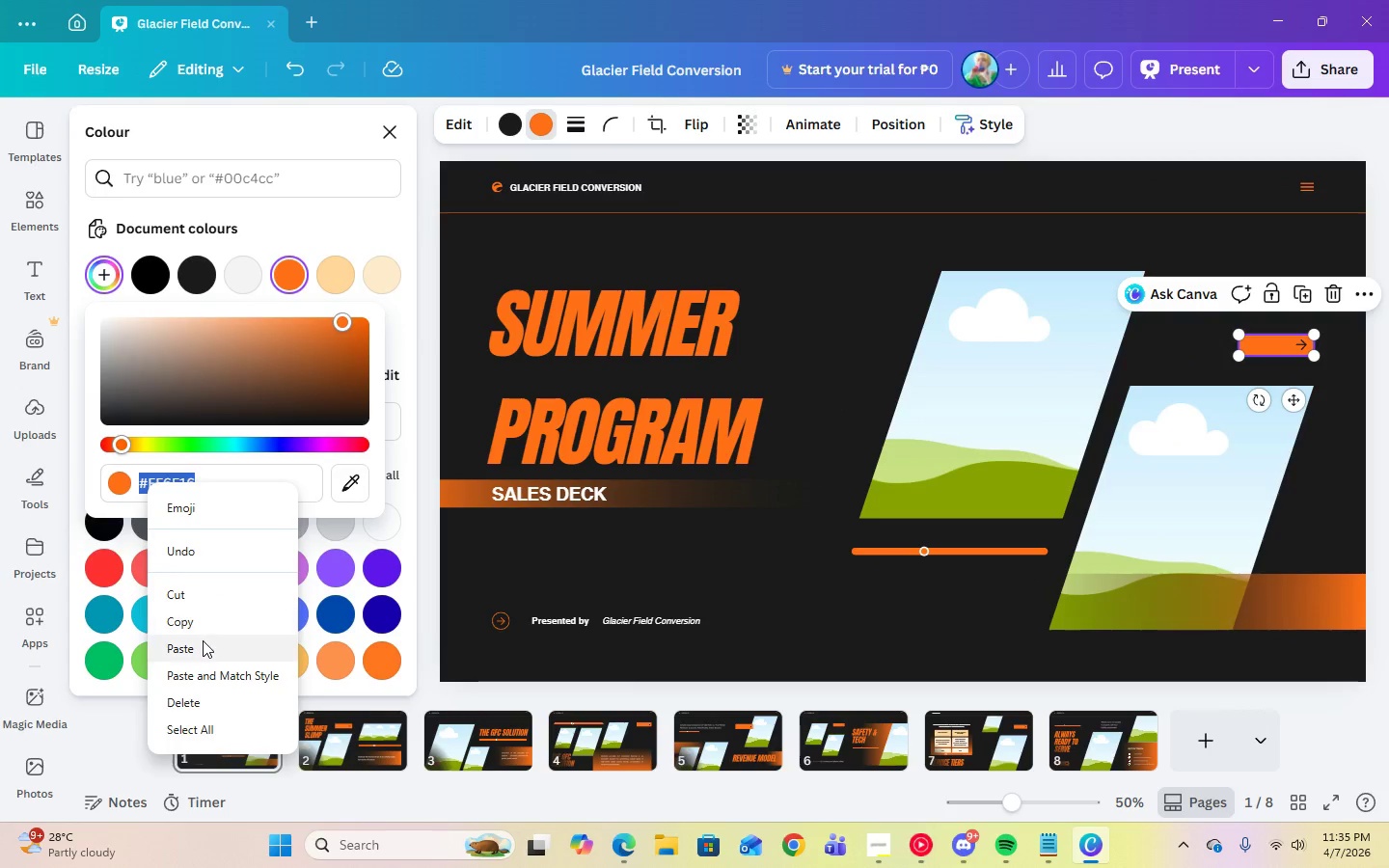 
left_click([204, 644])
 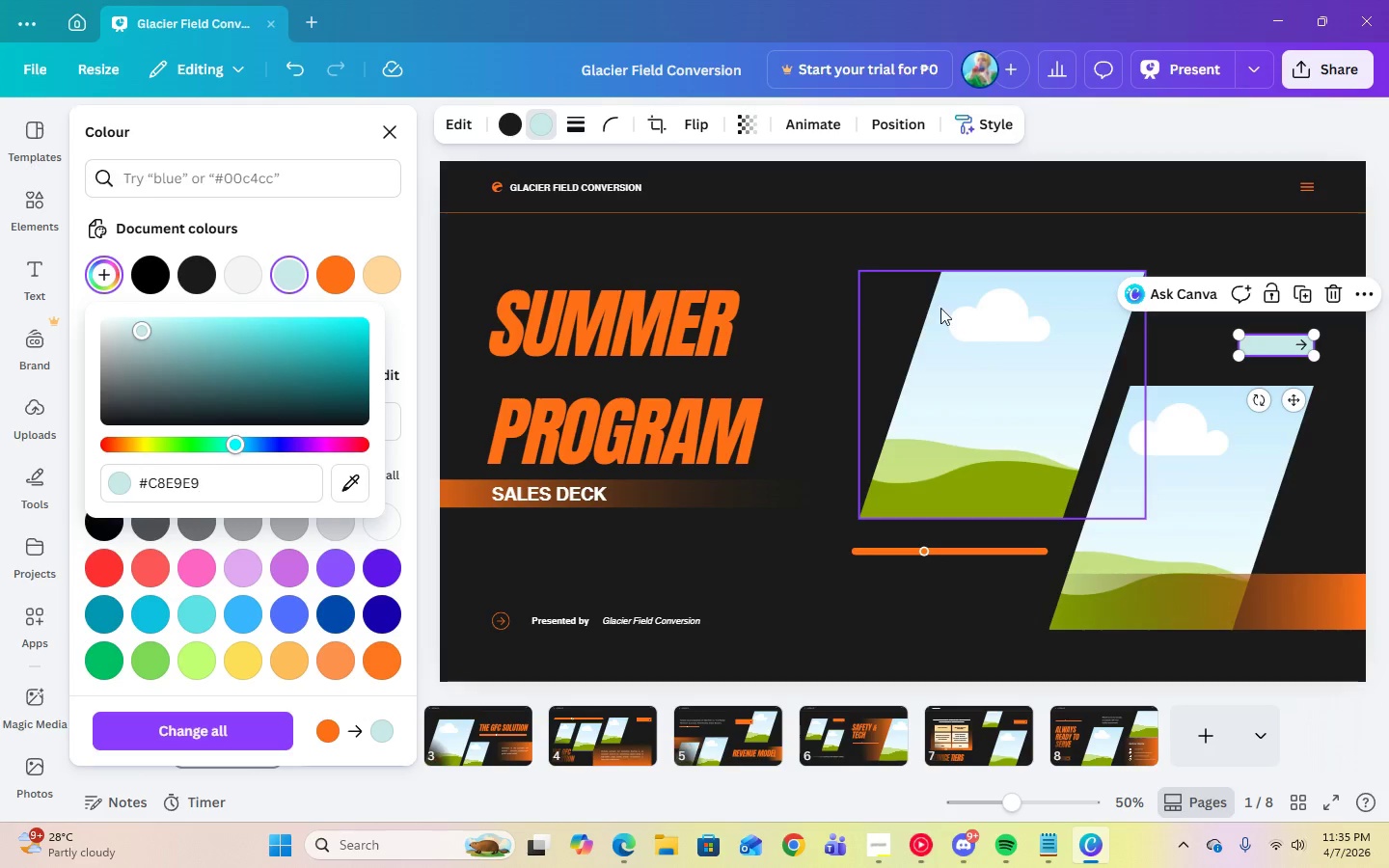 
left_click([500, 136])
 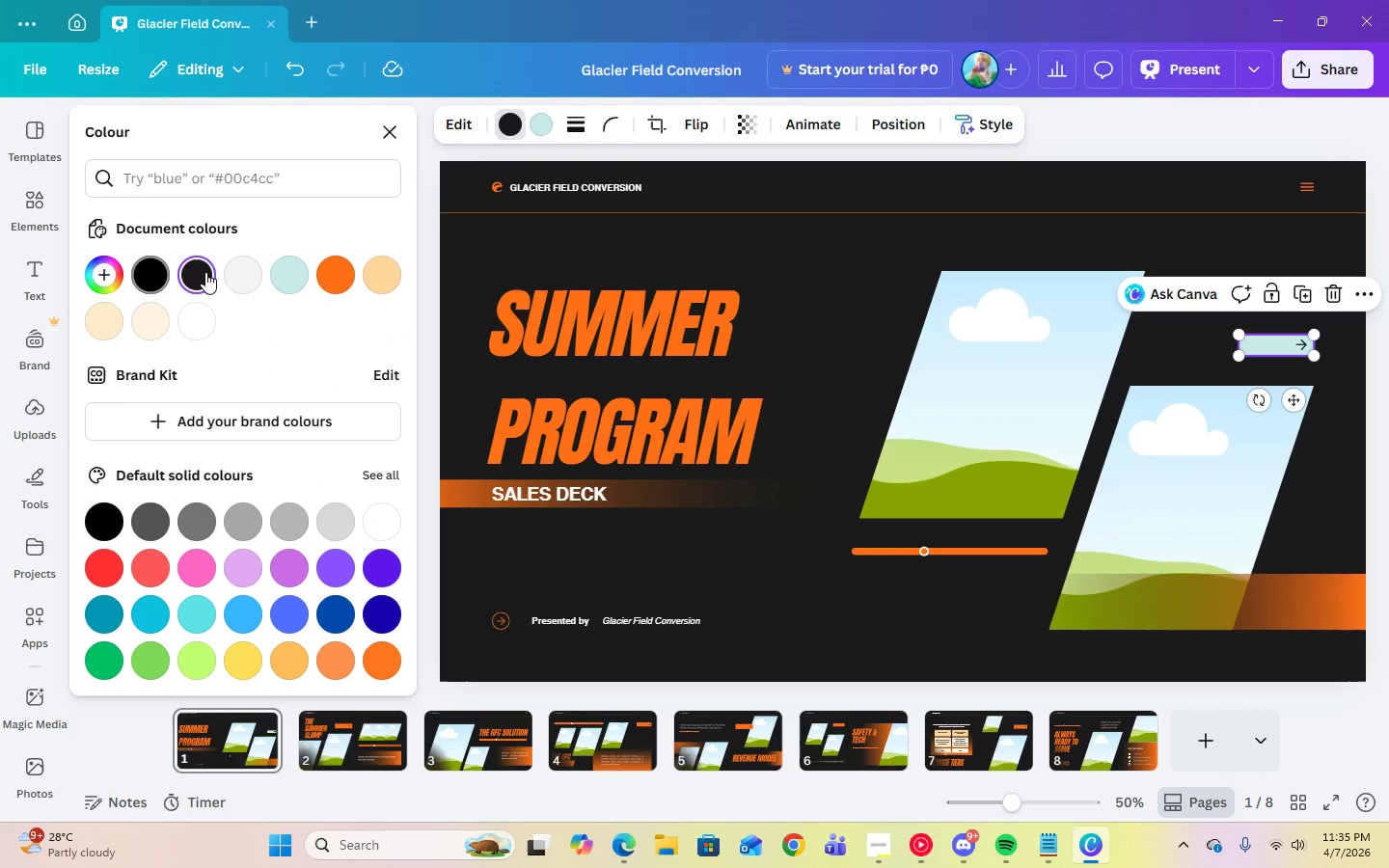 
left_click([283, 271])
 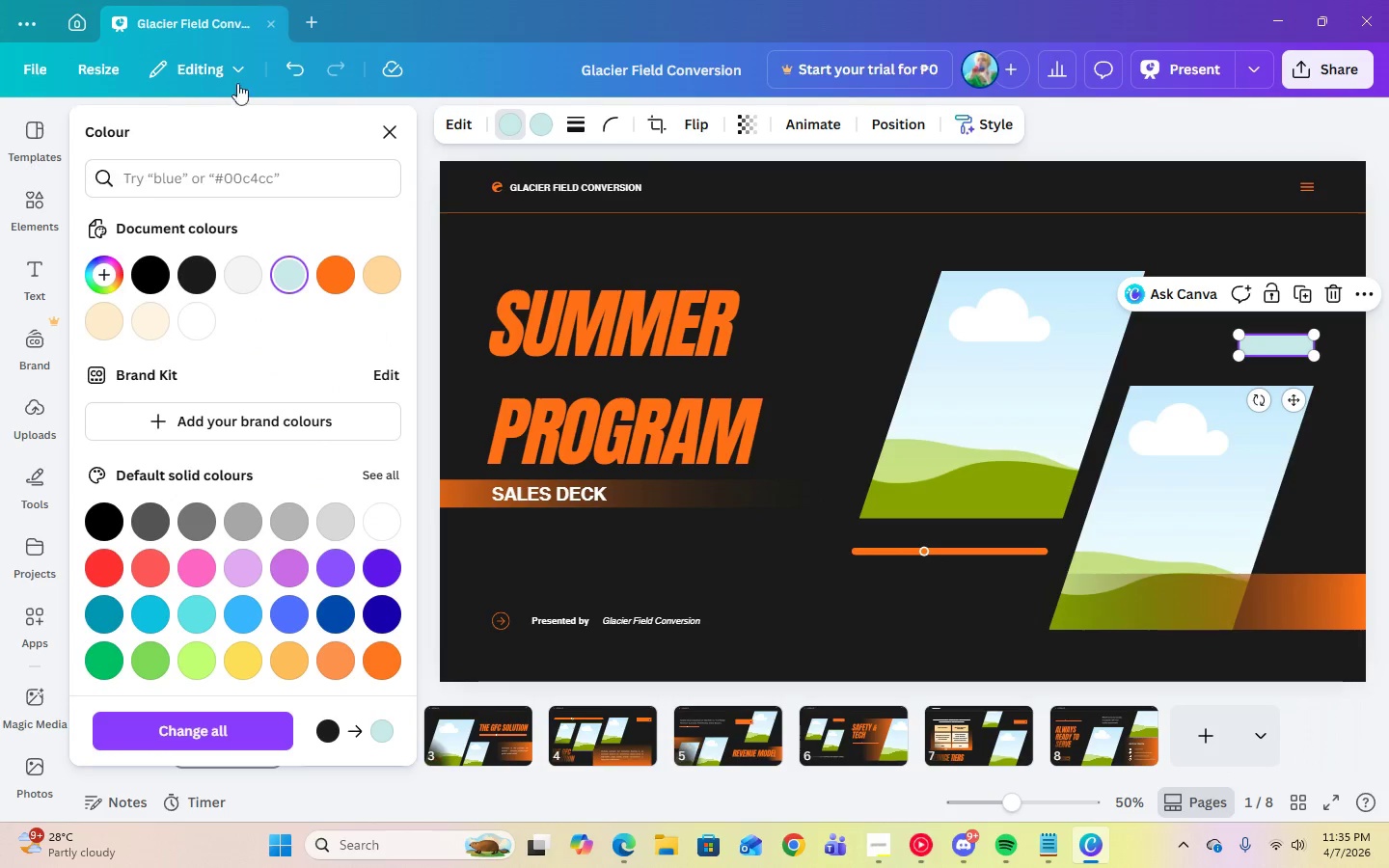 
left_click([299, 77])
 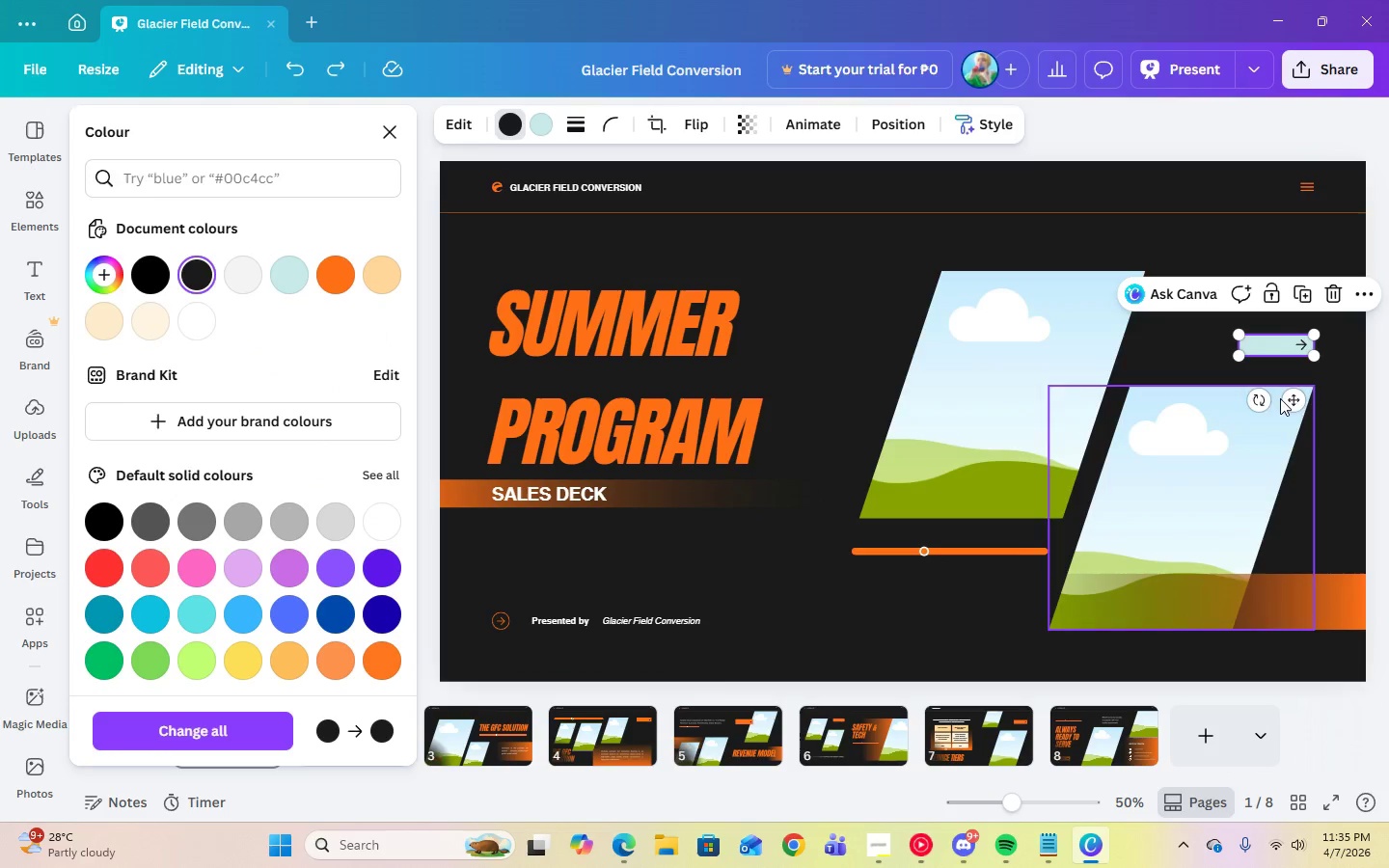 
wait(7.88)
 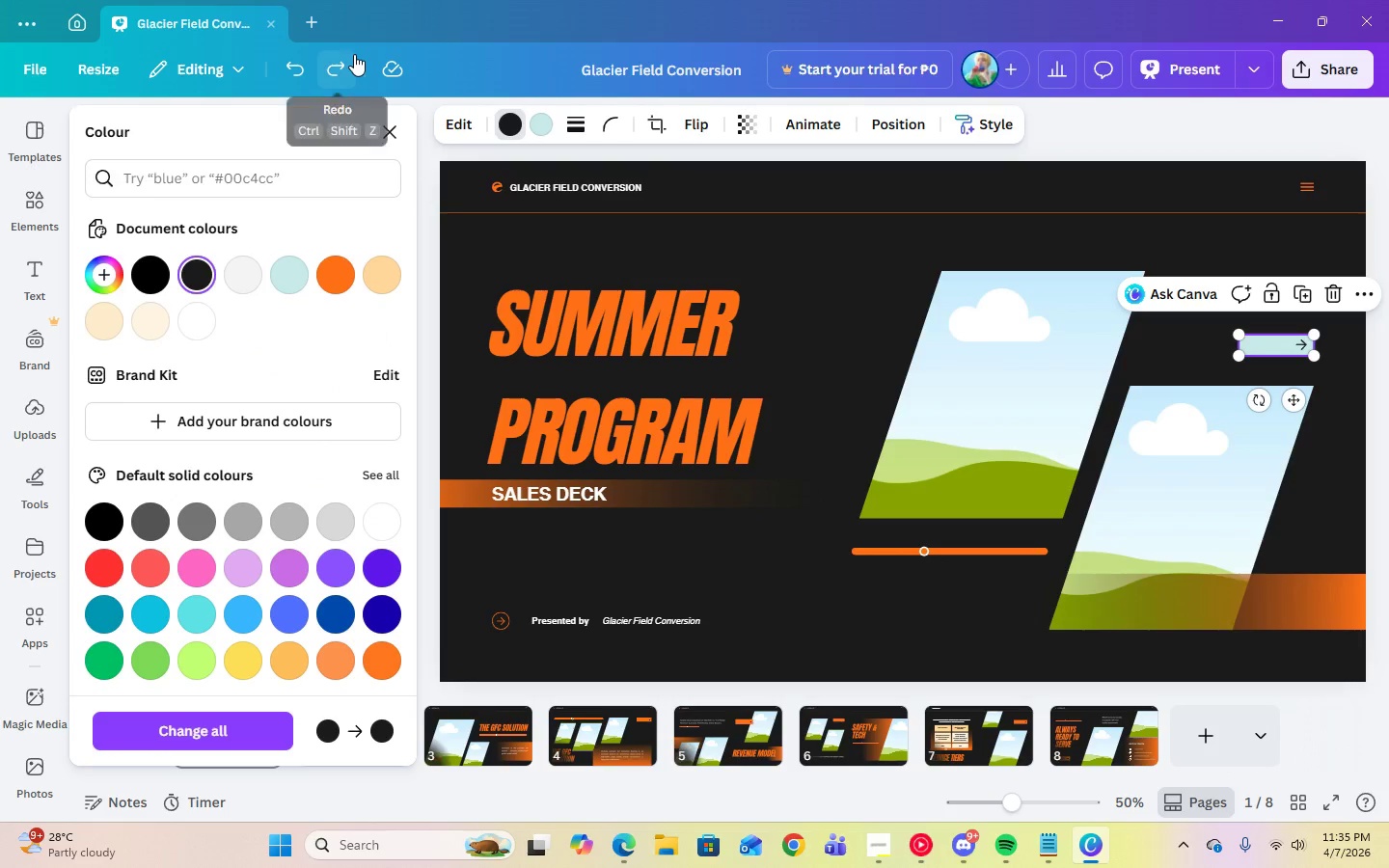 
left_click([449, 501])
 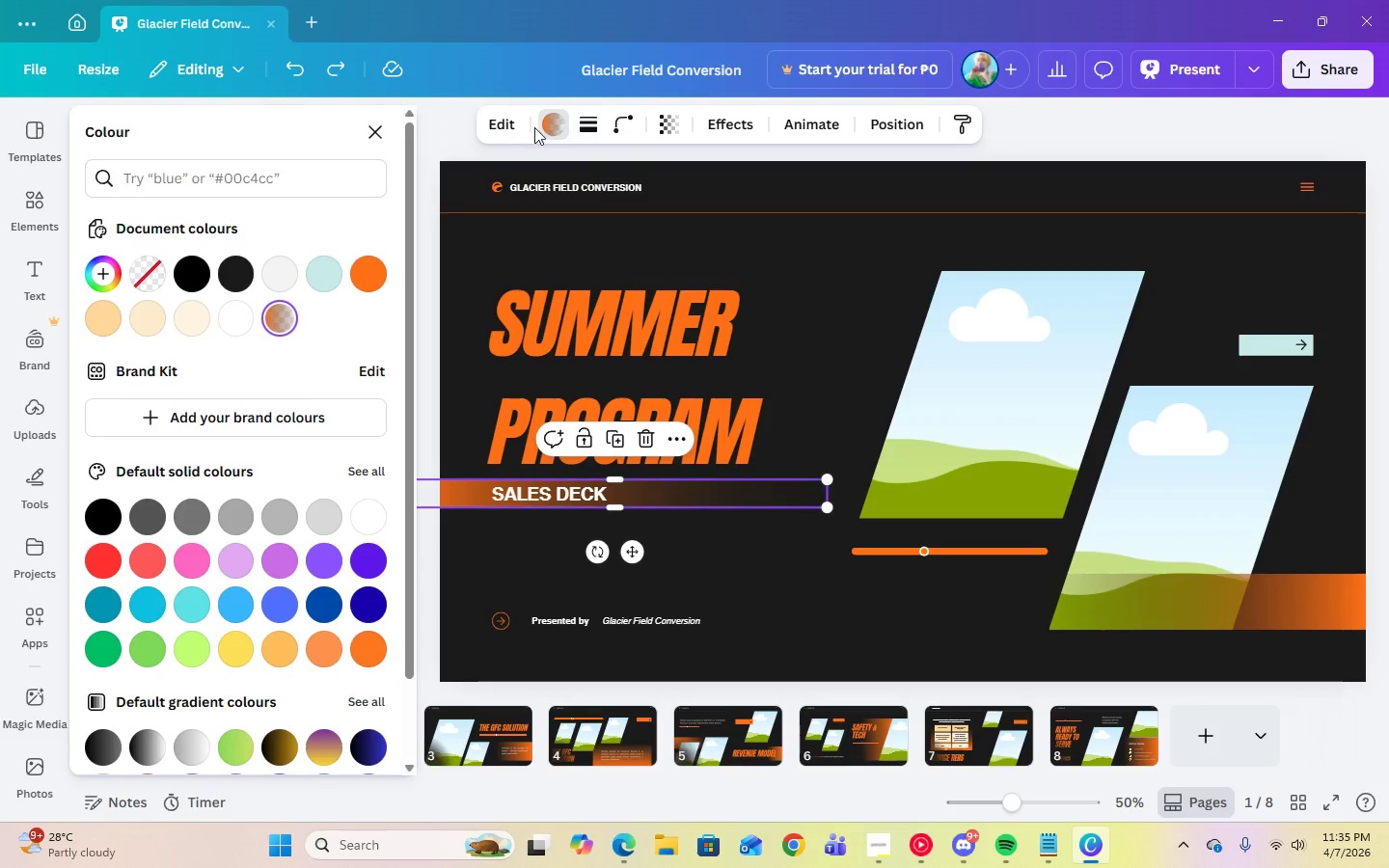 
left_click([548, 127])
 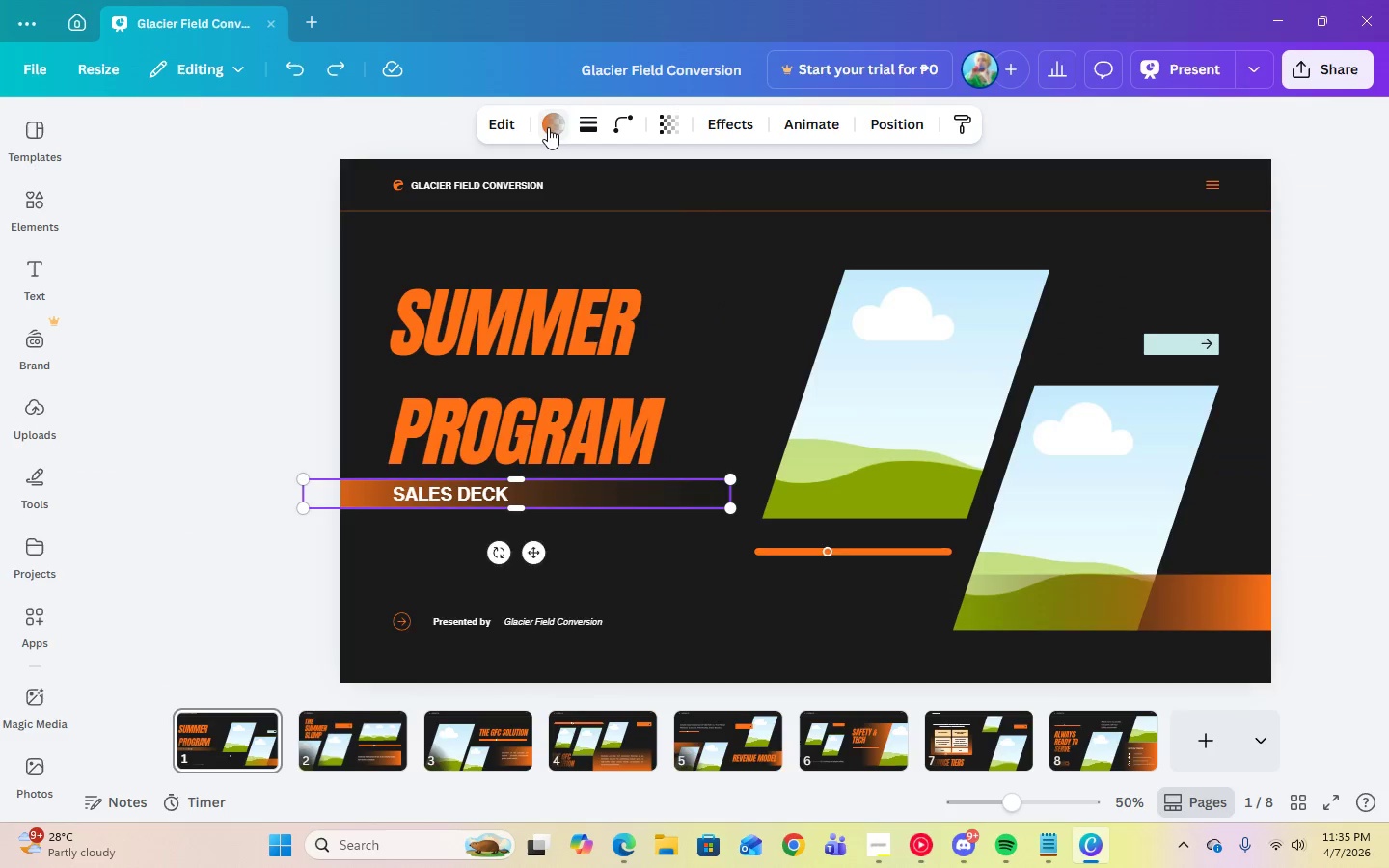 
left_click([548, 127])
 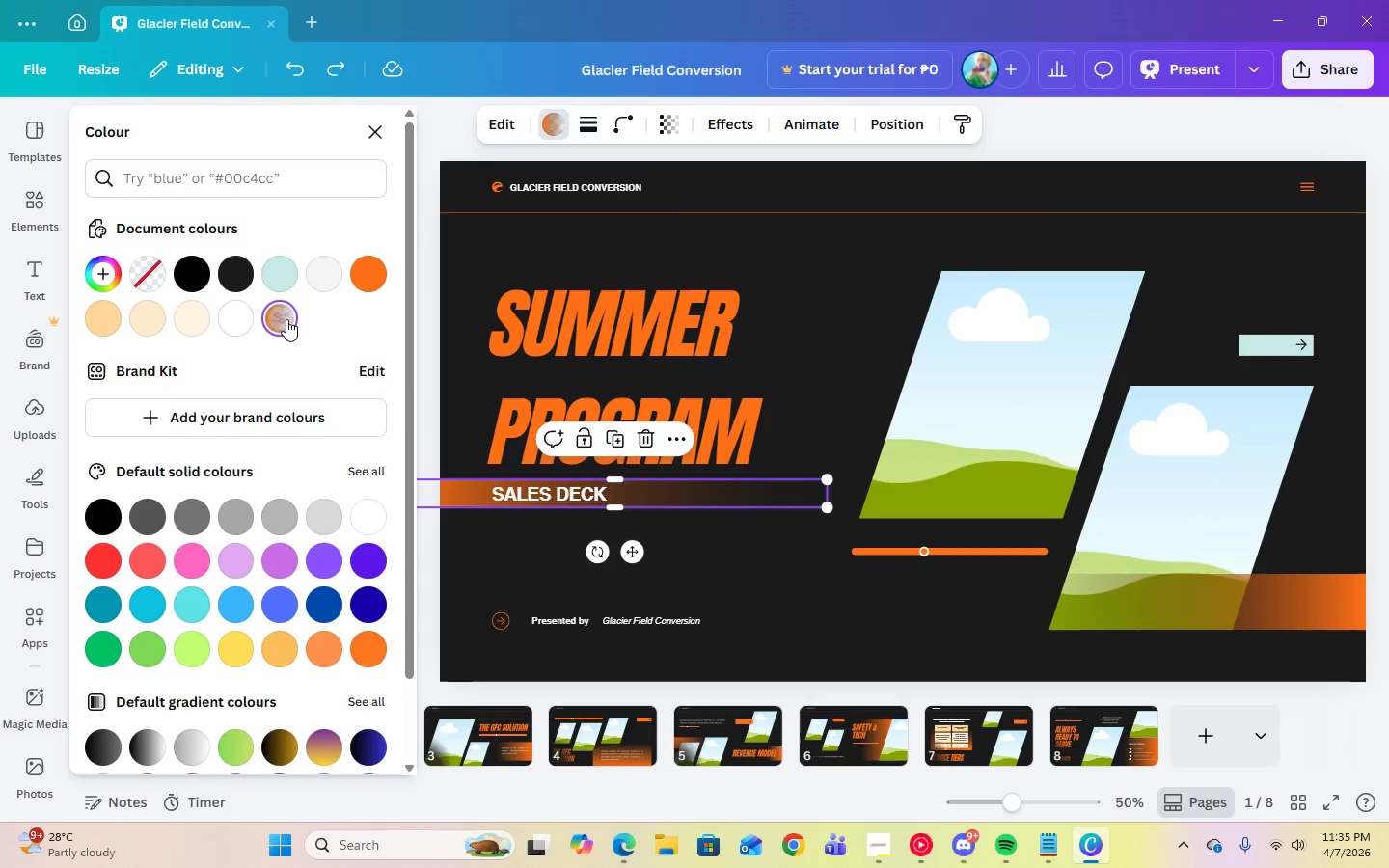 
double_click([286, 319])
 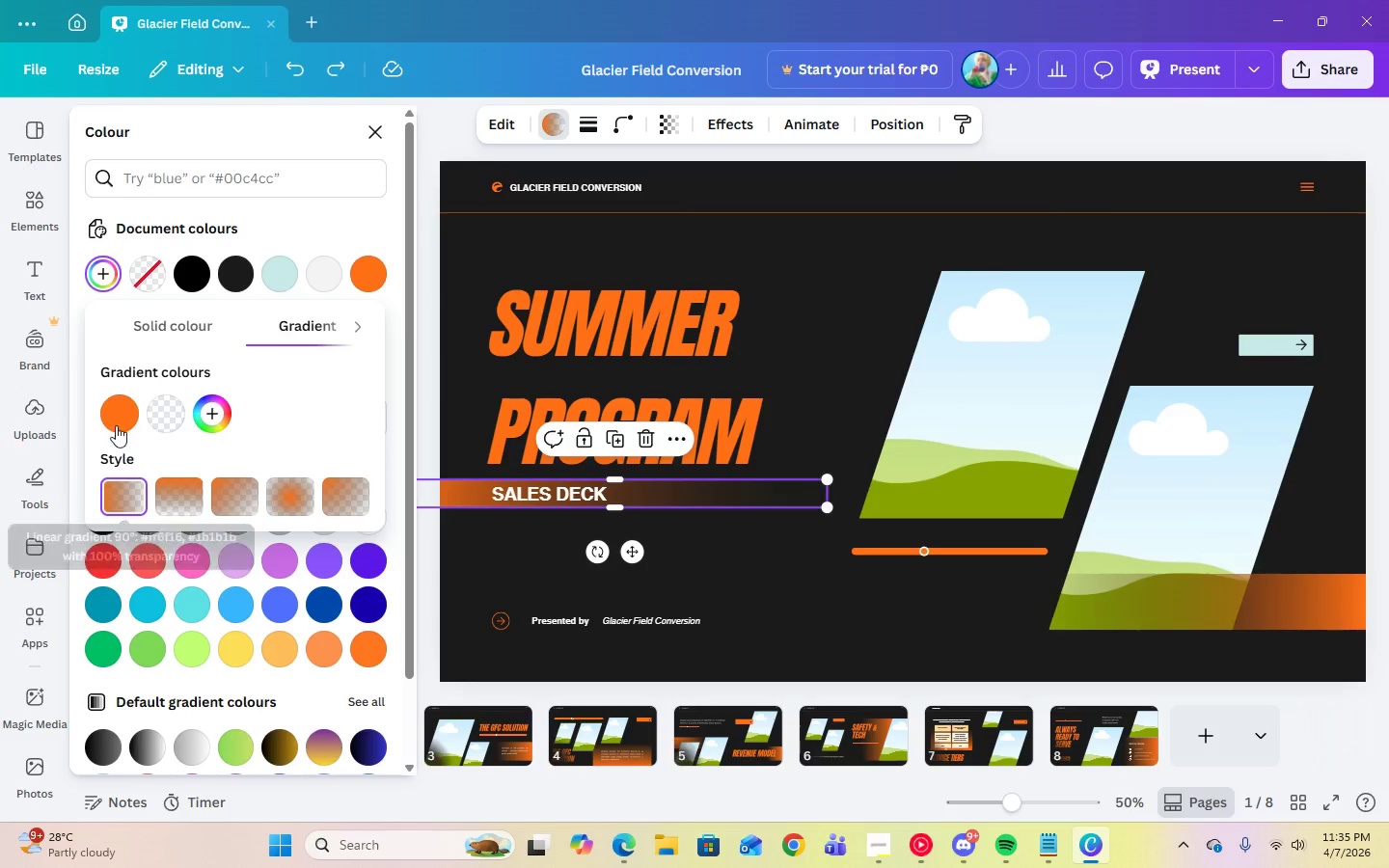 
left_click([123, 412])
 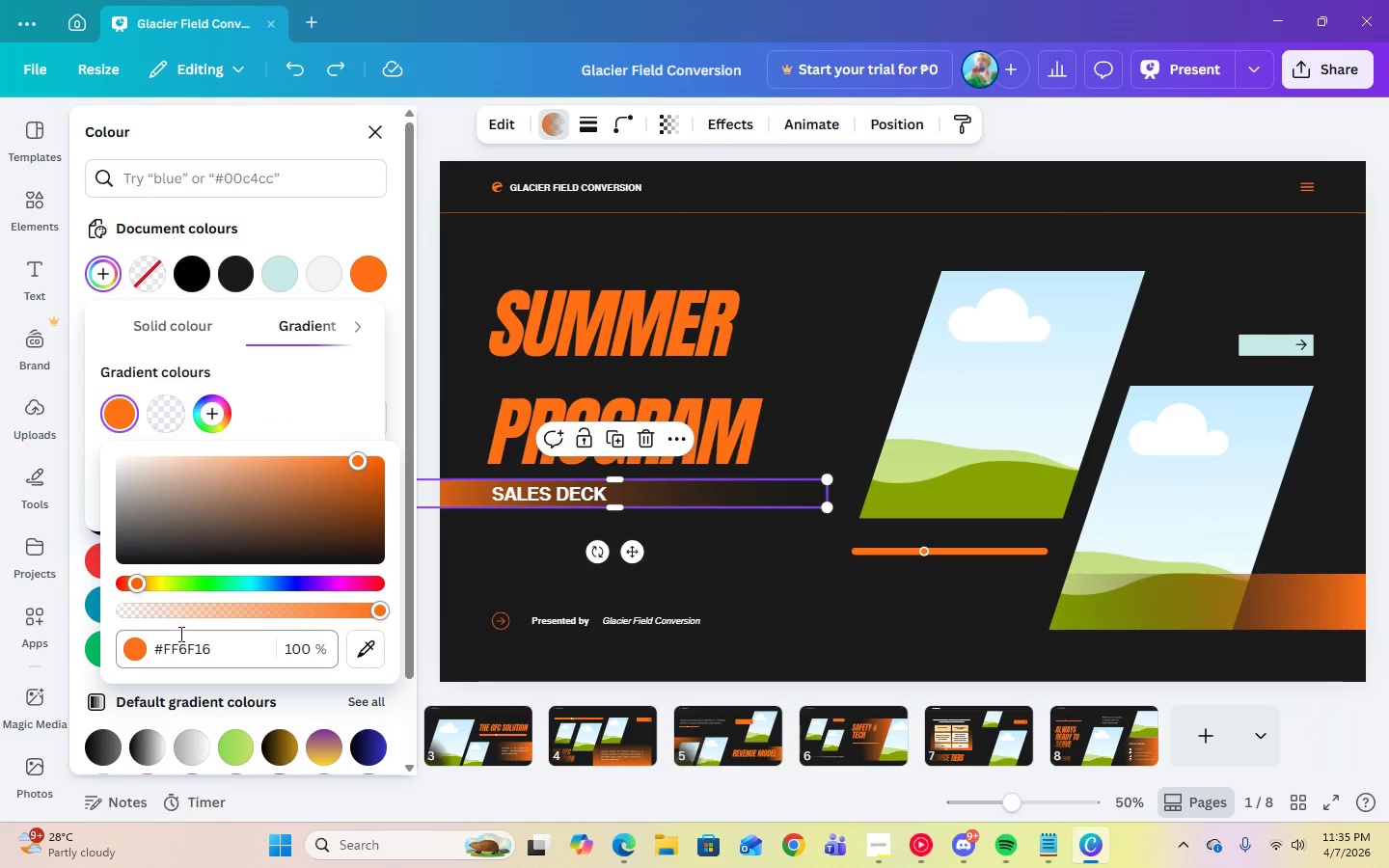 
left_click([204, 647])
 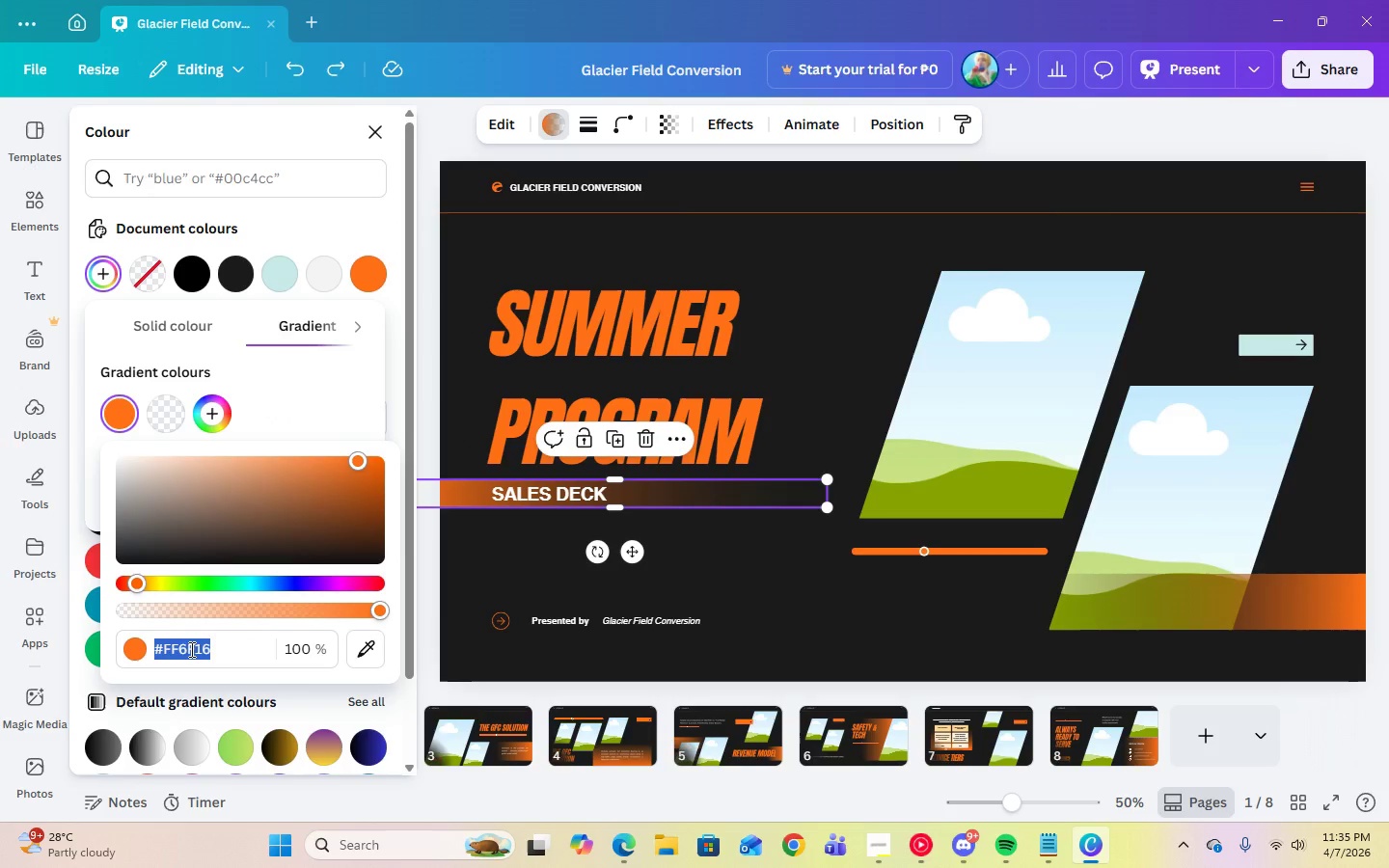 
right_click([190, 650])
 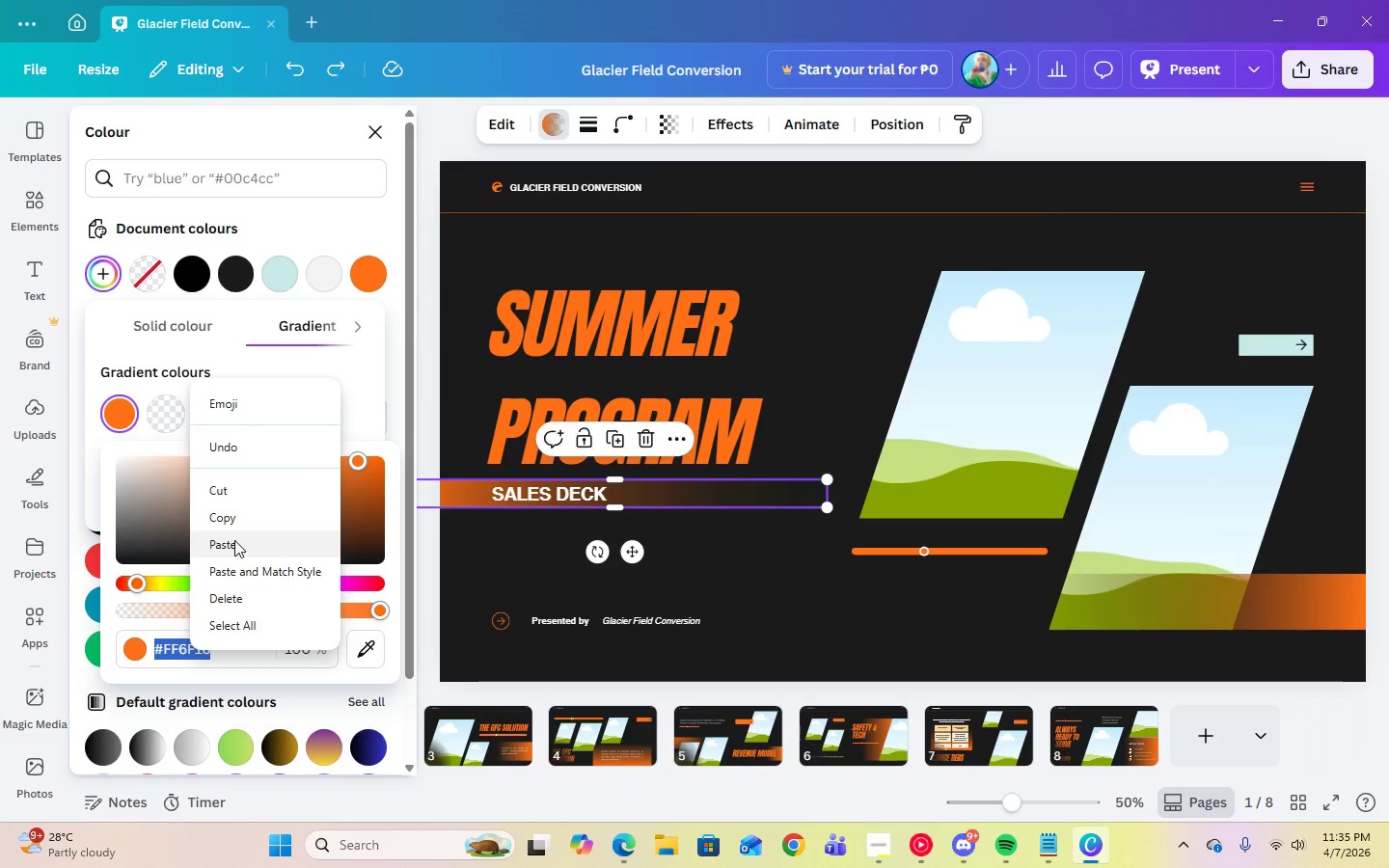 
left_click([234, 540])
 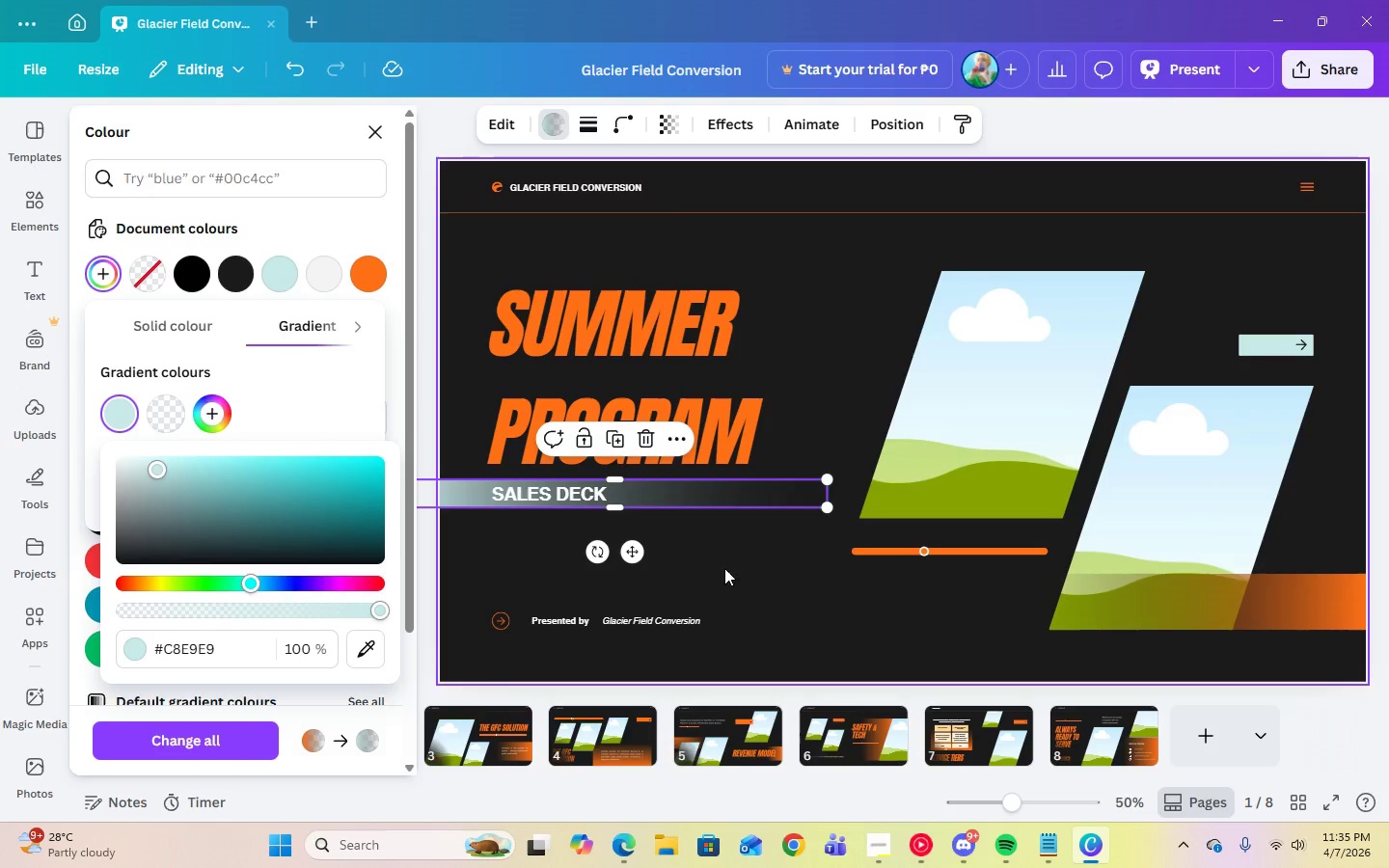 
left_click([765, 571])
 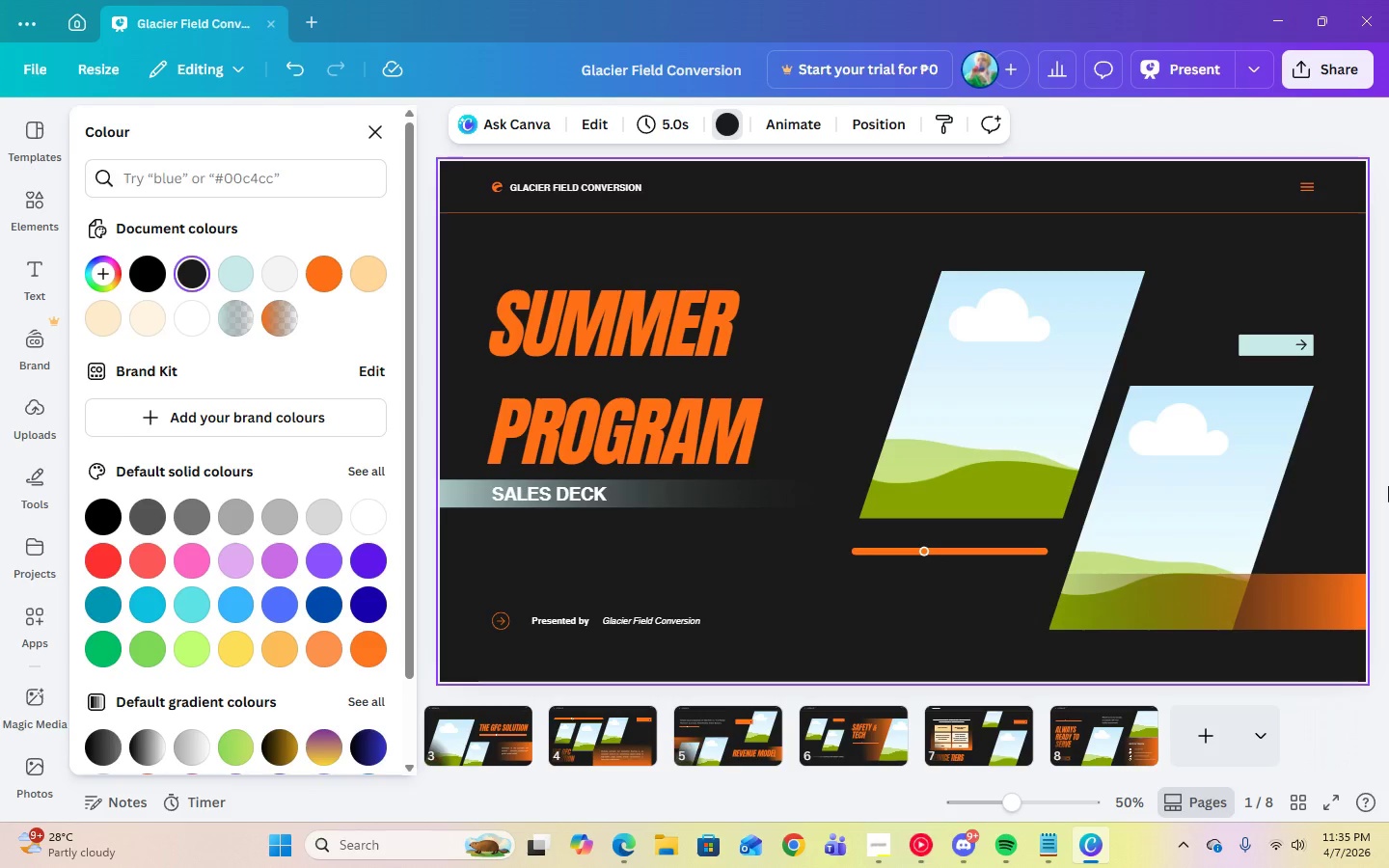 
left_click([985, 549])
 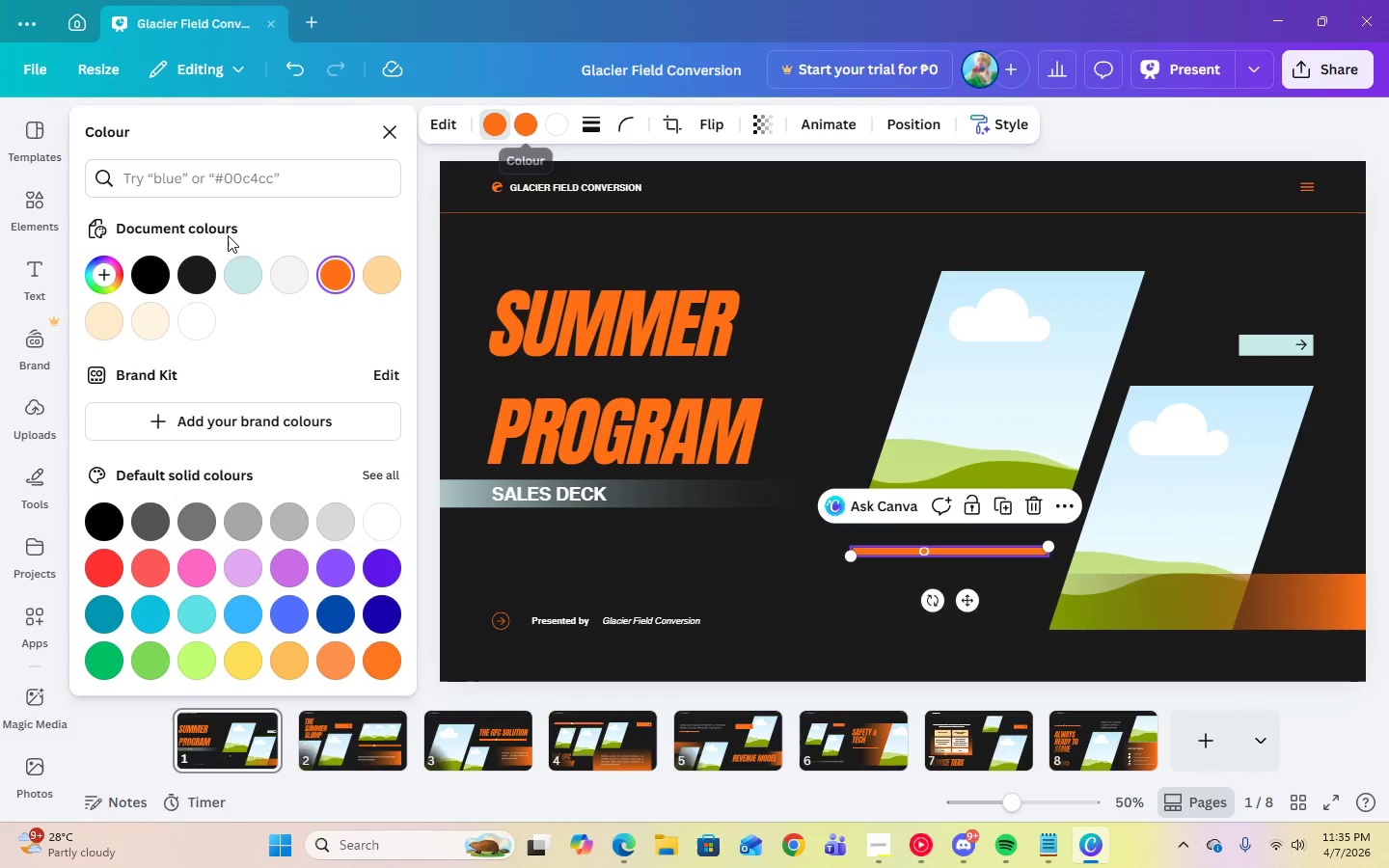 
left_click([256, 274])
 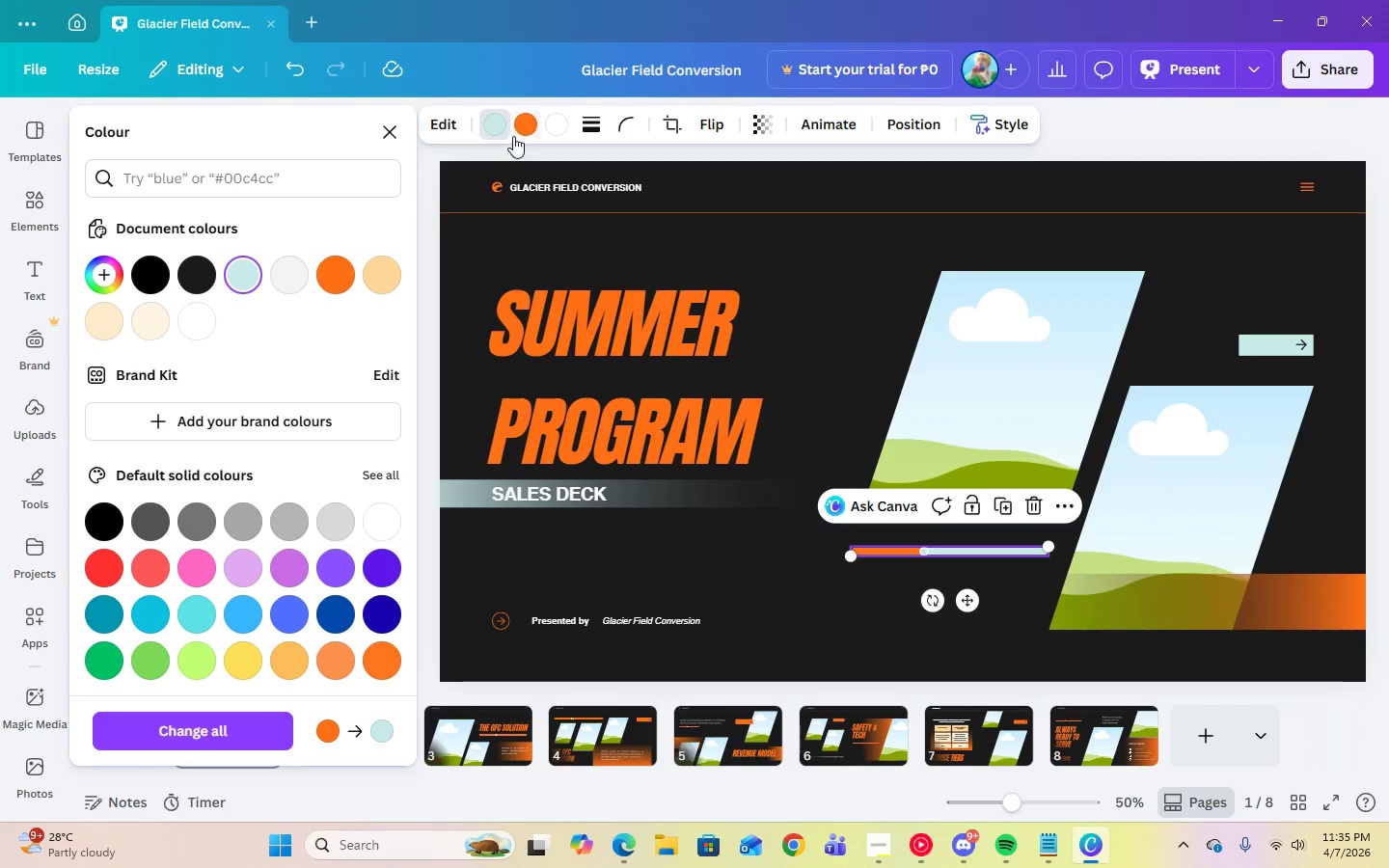 
left_click([537, 127])
 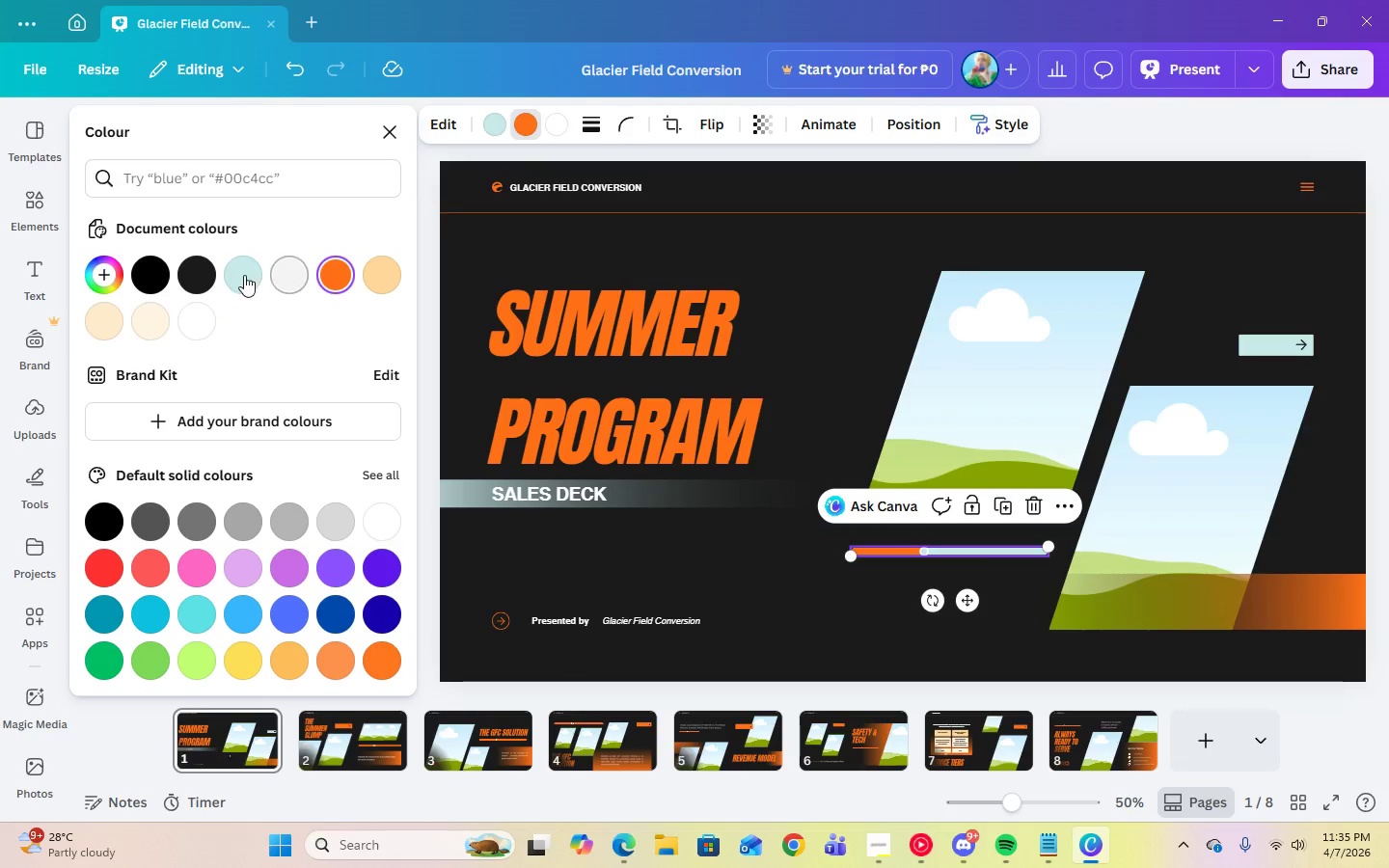 
left_click([244, 275])
 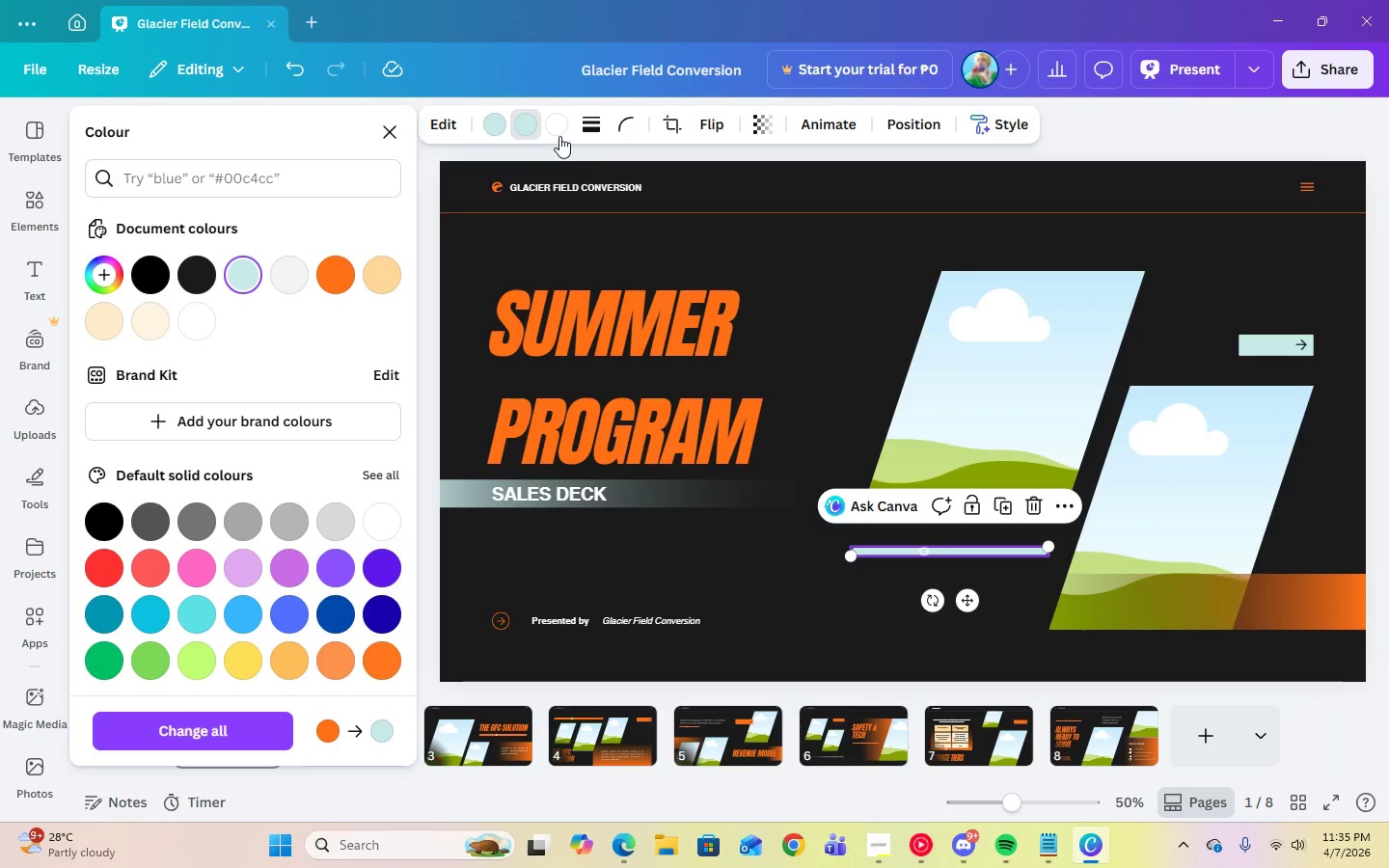 
left_click([559, 132])
 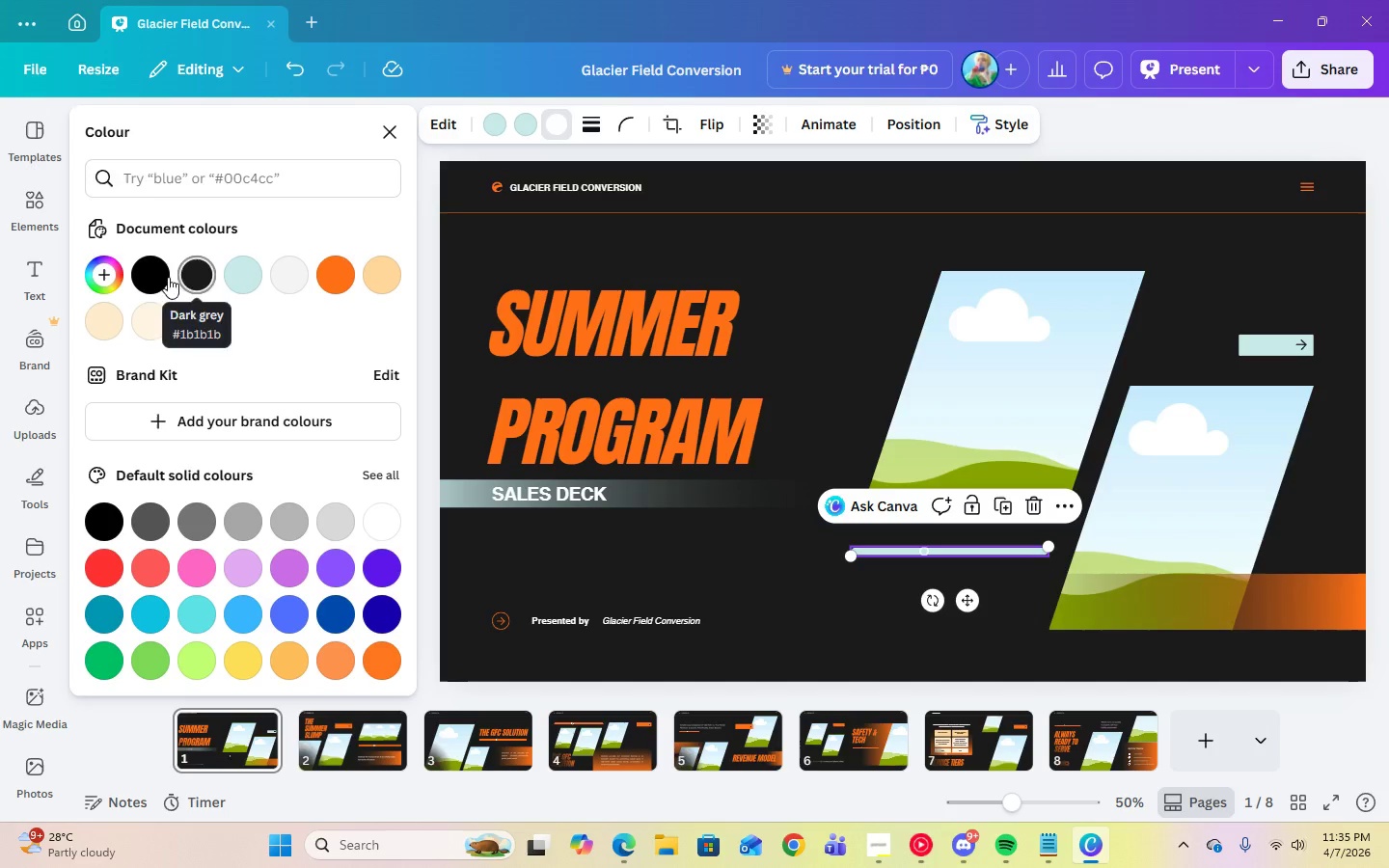 
left_click([161, 277])
 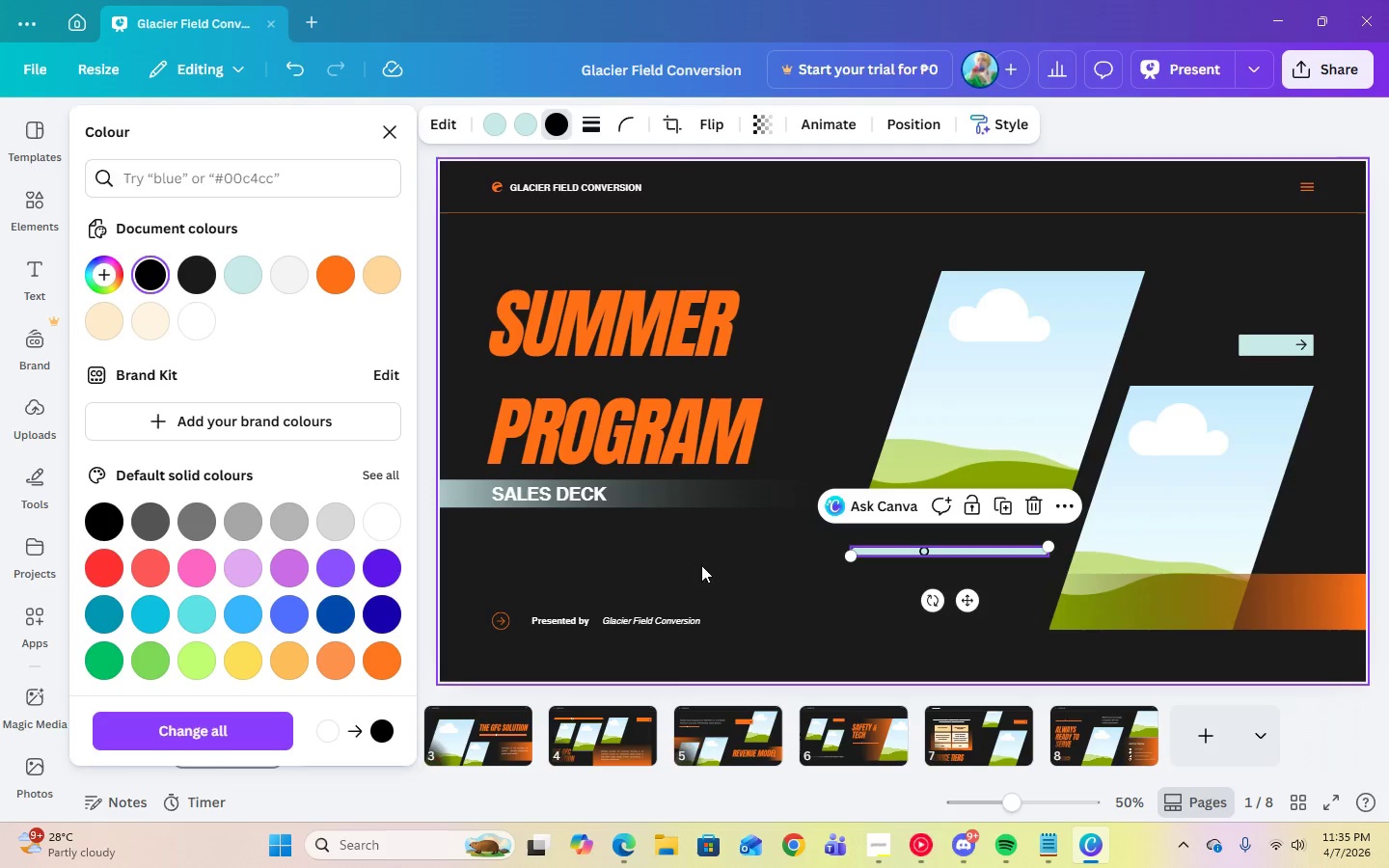 
left_click([810, 583])
 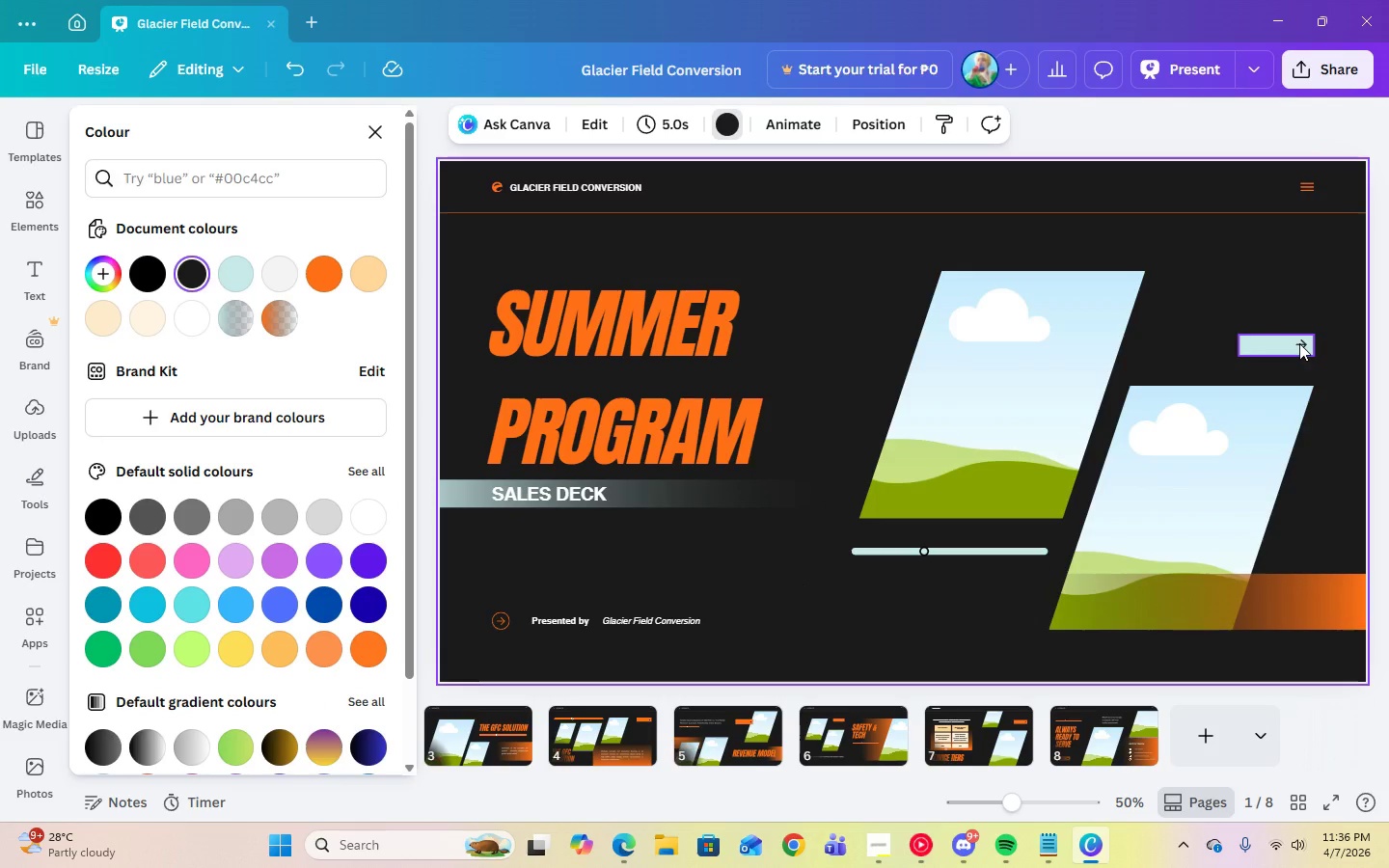 
left_click([826, 285])
 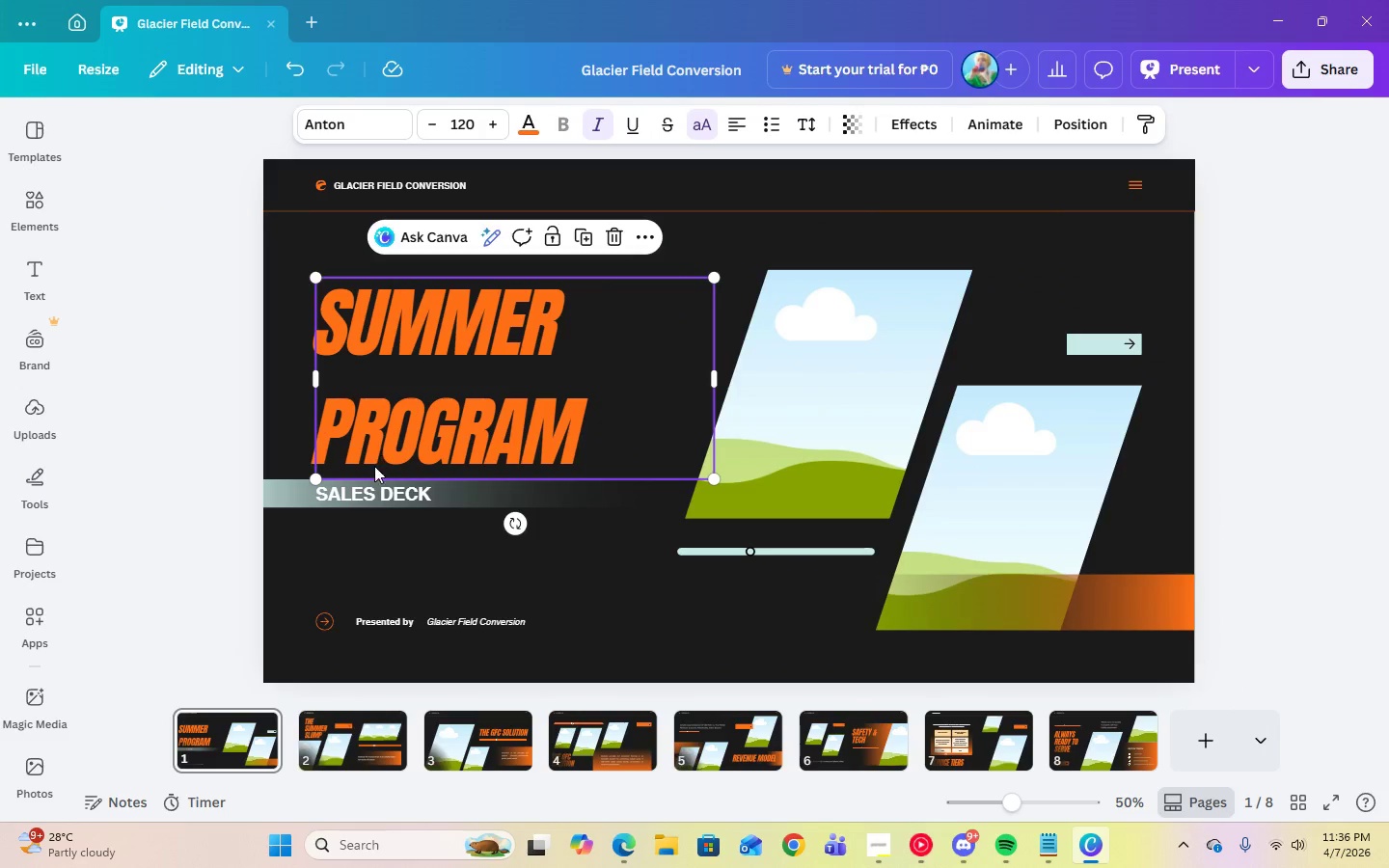 
wait(6.23)
 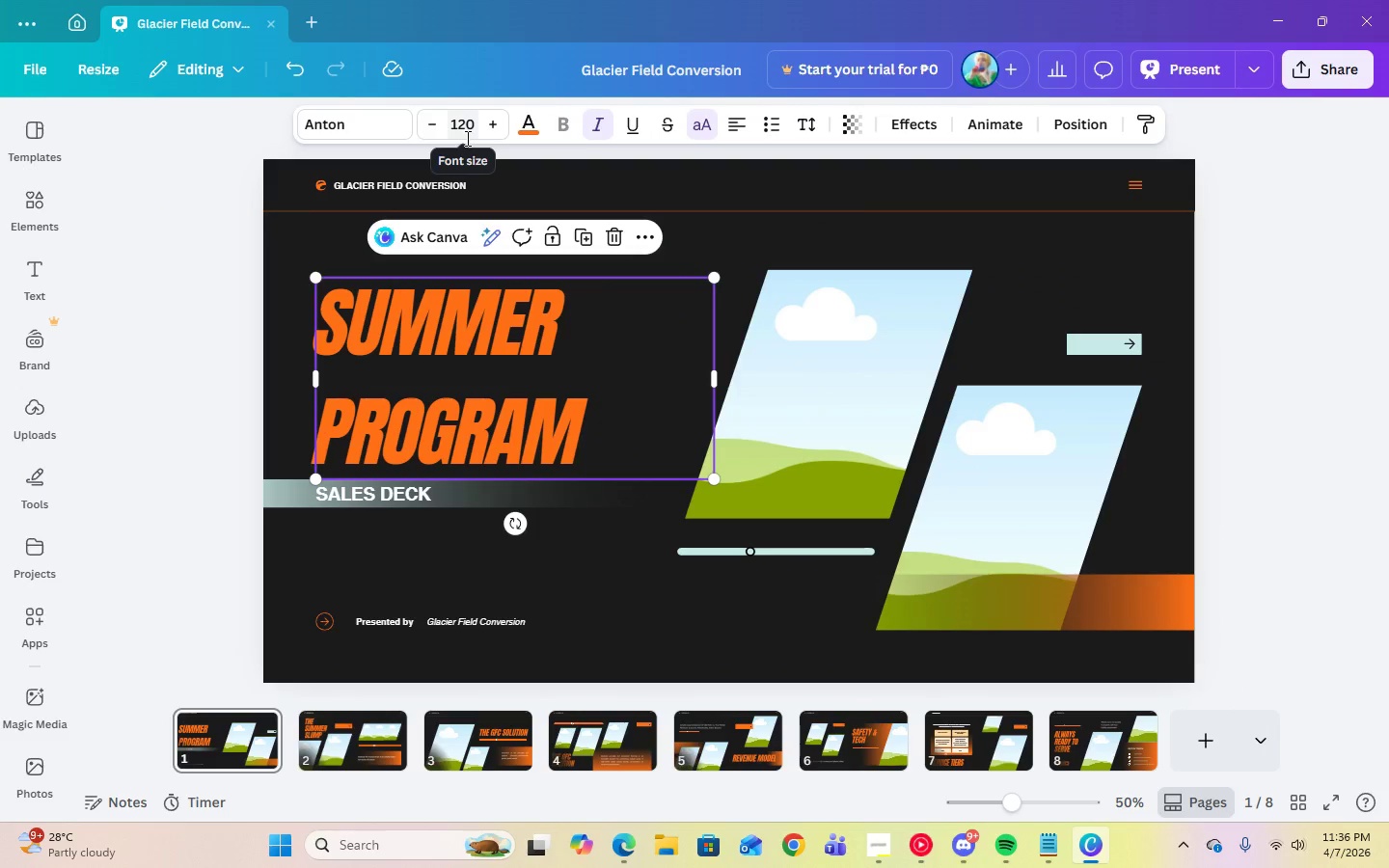 
left_click([526, 125])
 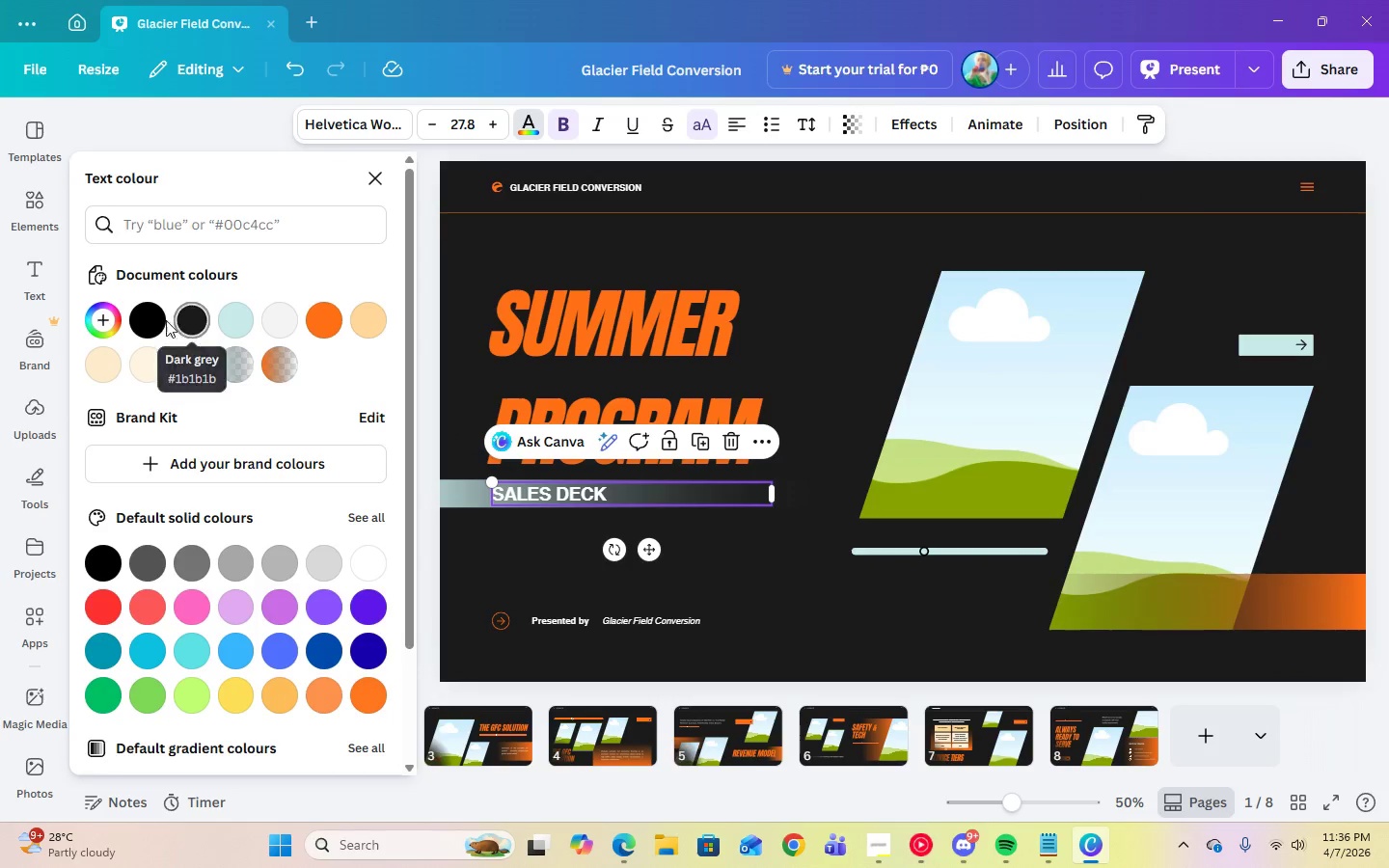 
left_click([157, 321])
 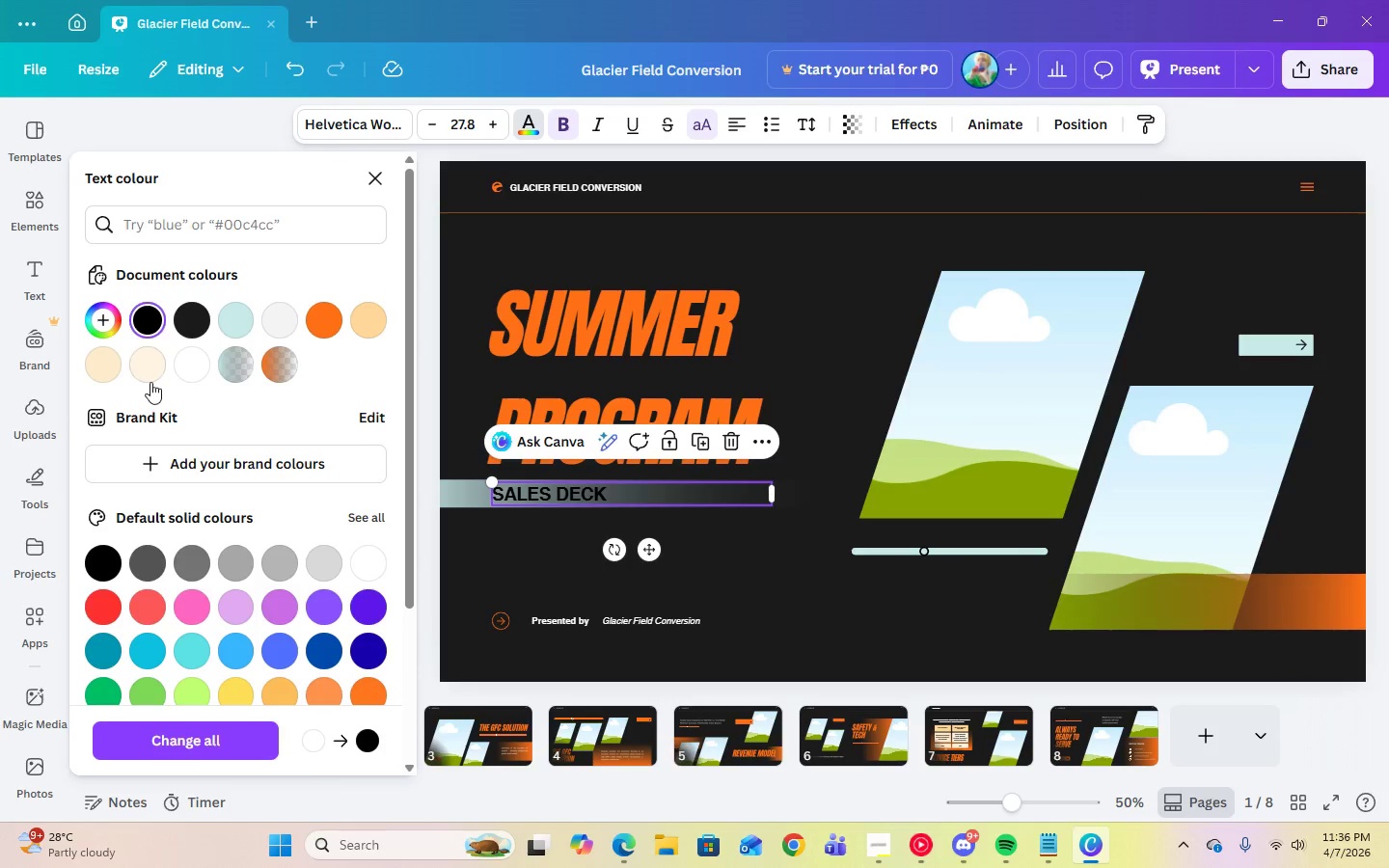 
wait(5.11)
 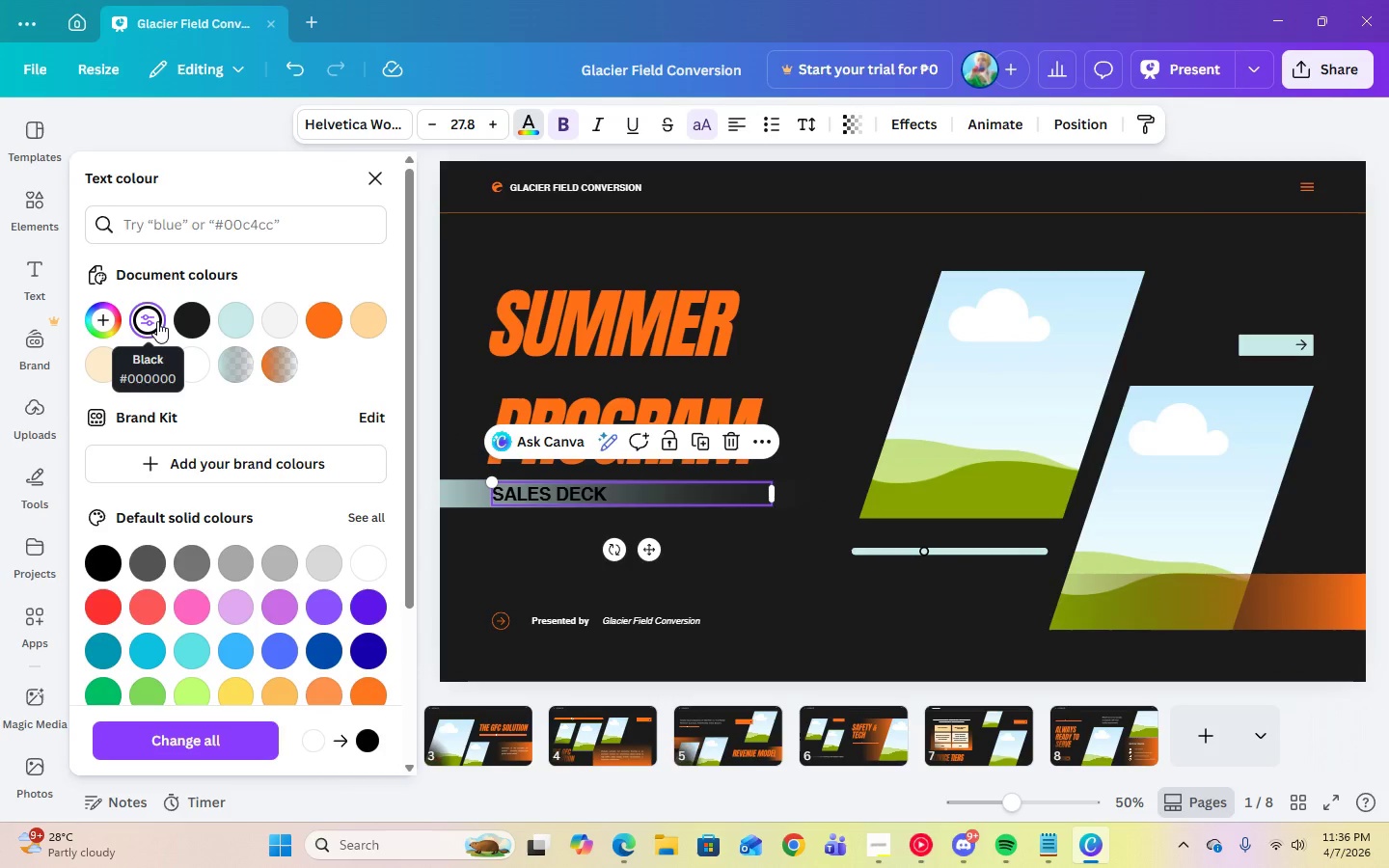 
left_click([190, 373])
 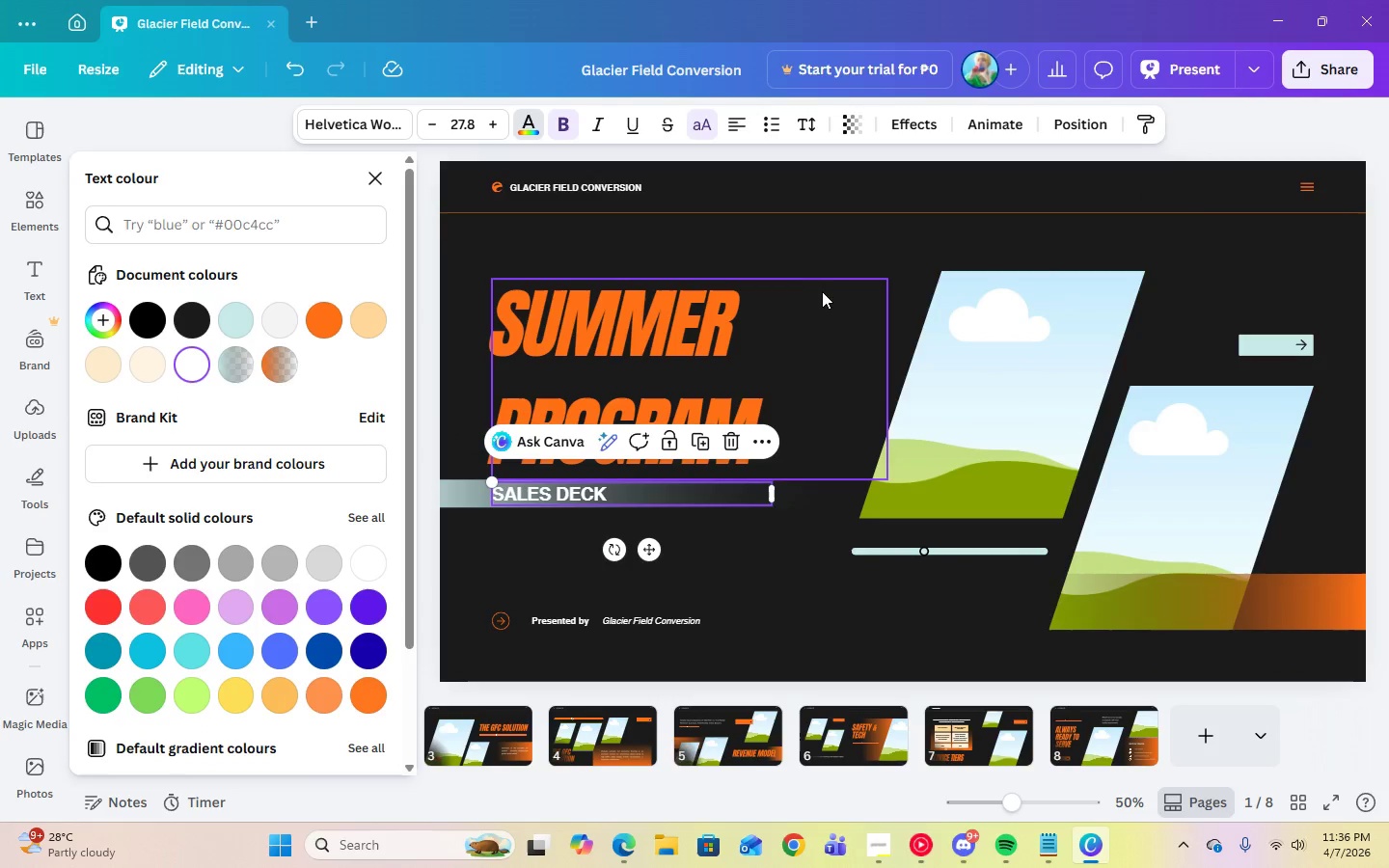 
left_click([846, 254])
 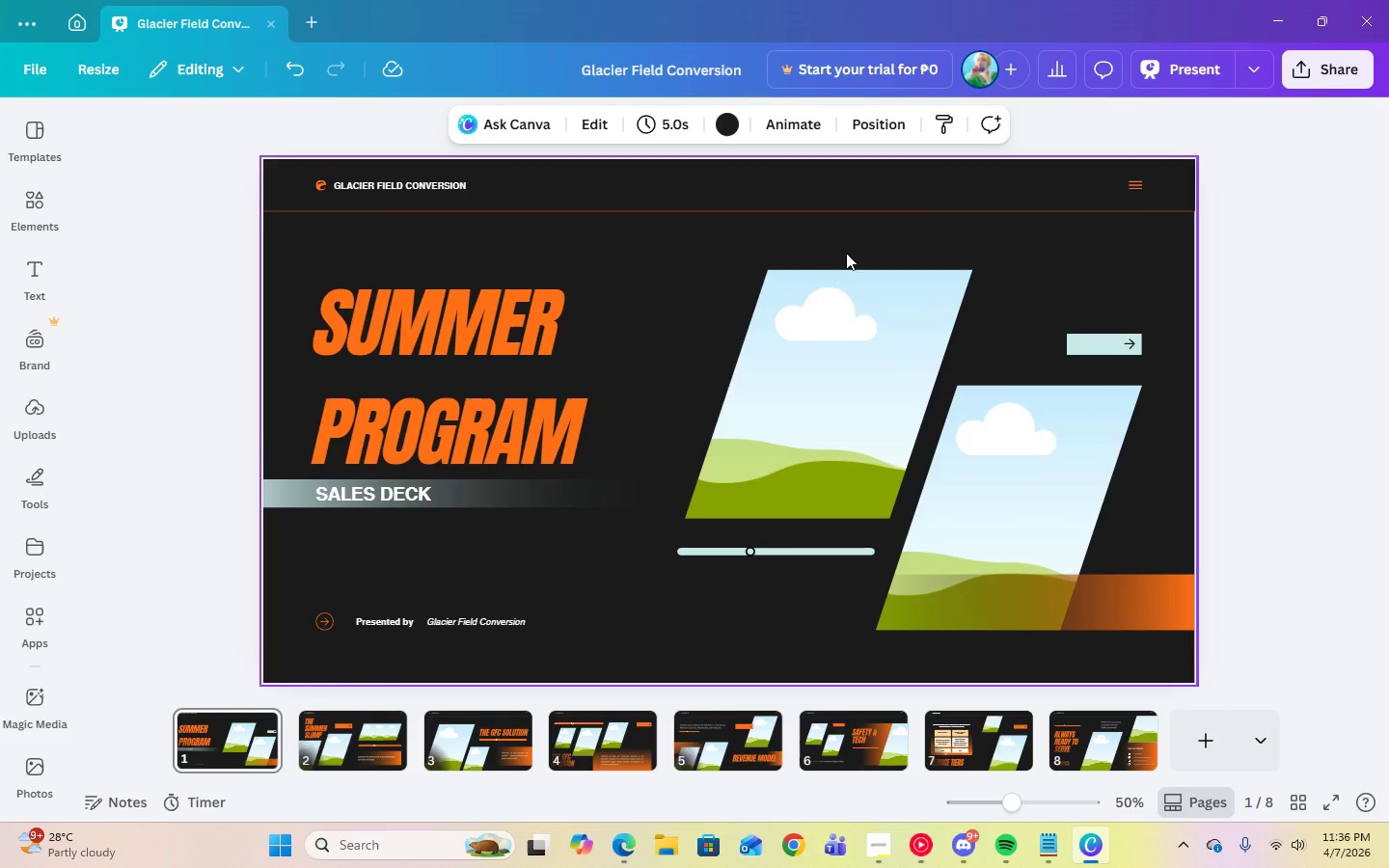 
left_click([443, 328])
 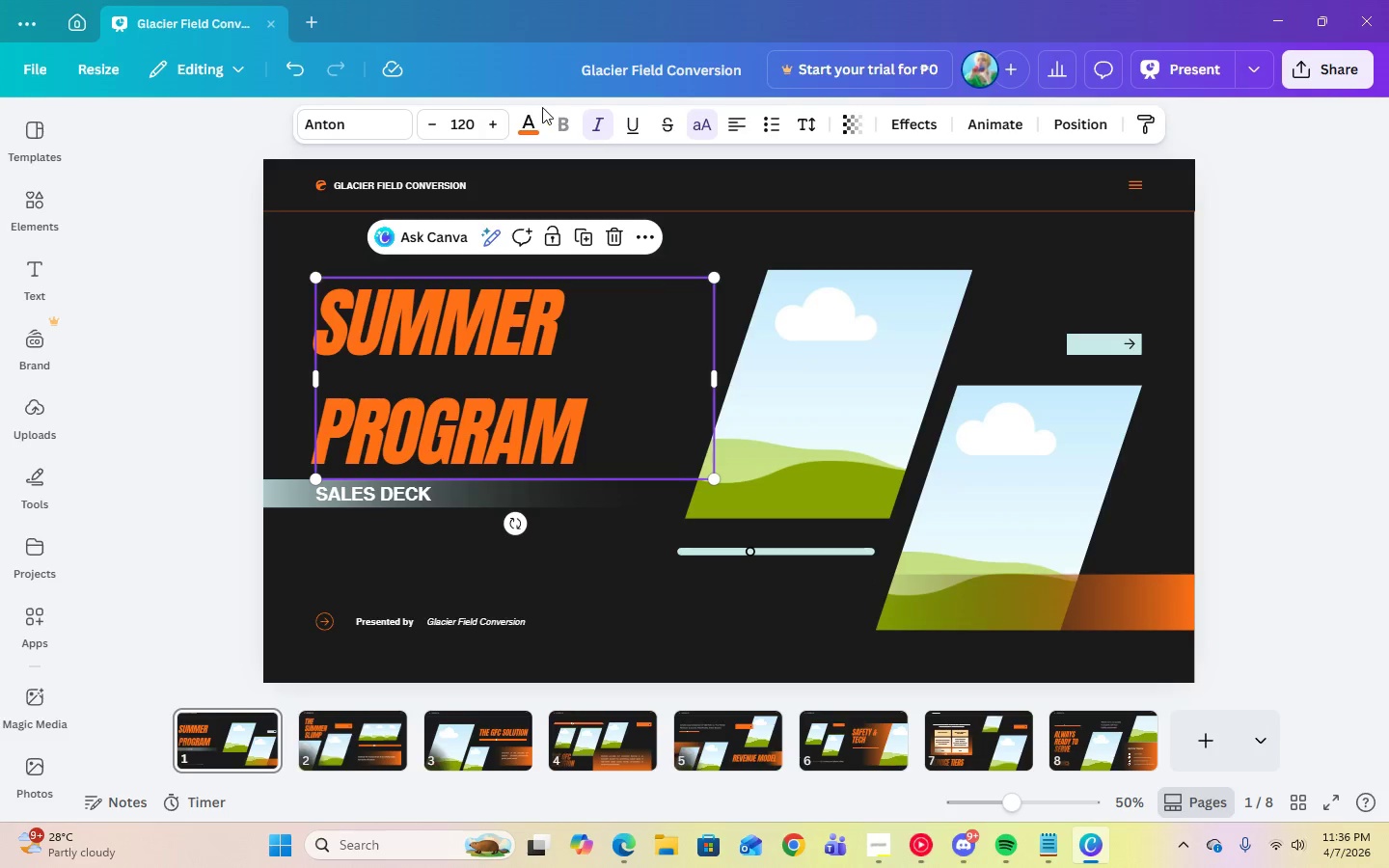 
left_click([537, 129])
 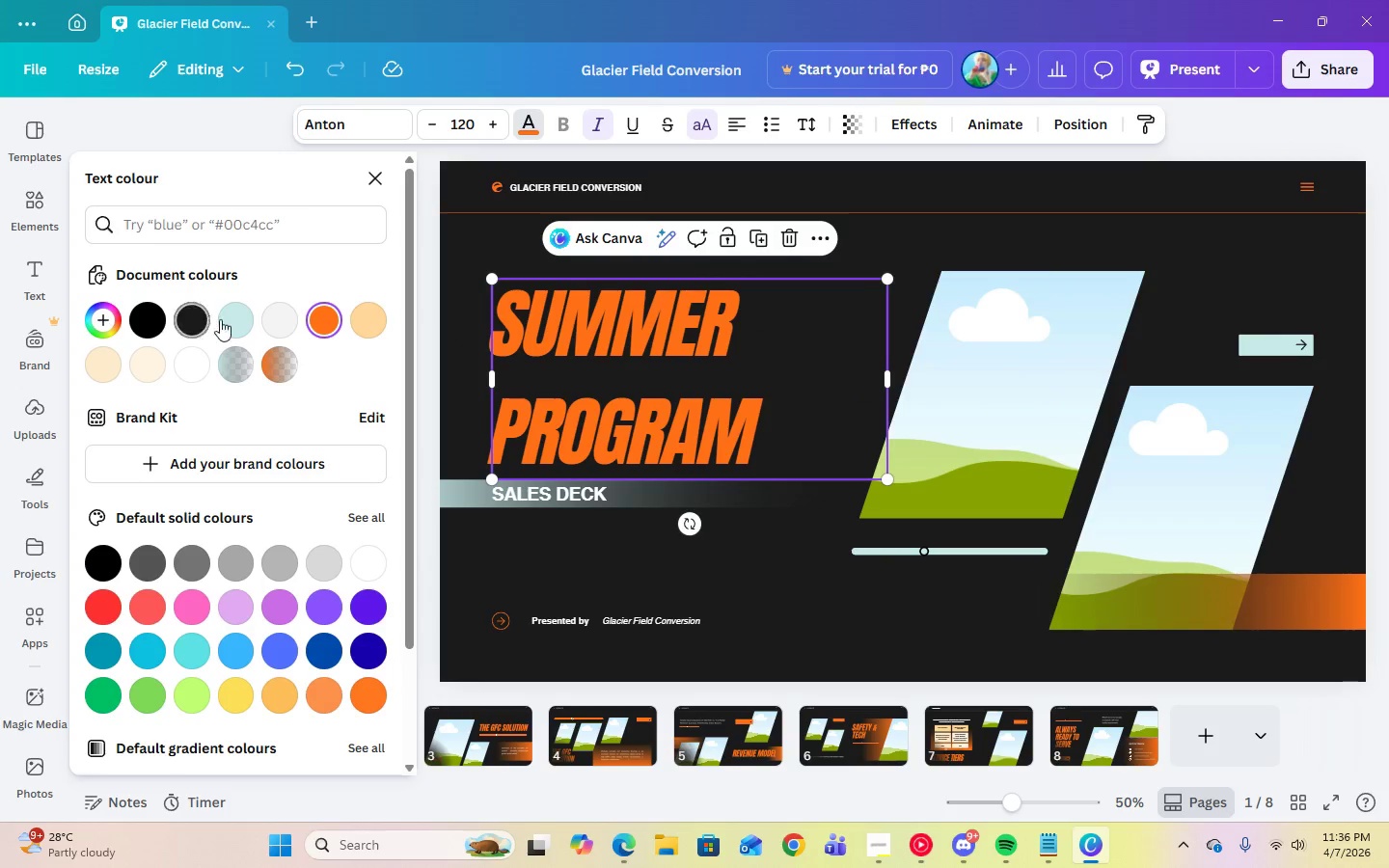 
left_click([231, 320])
 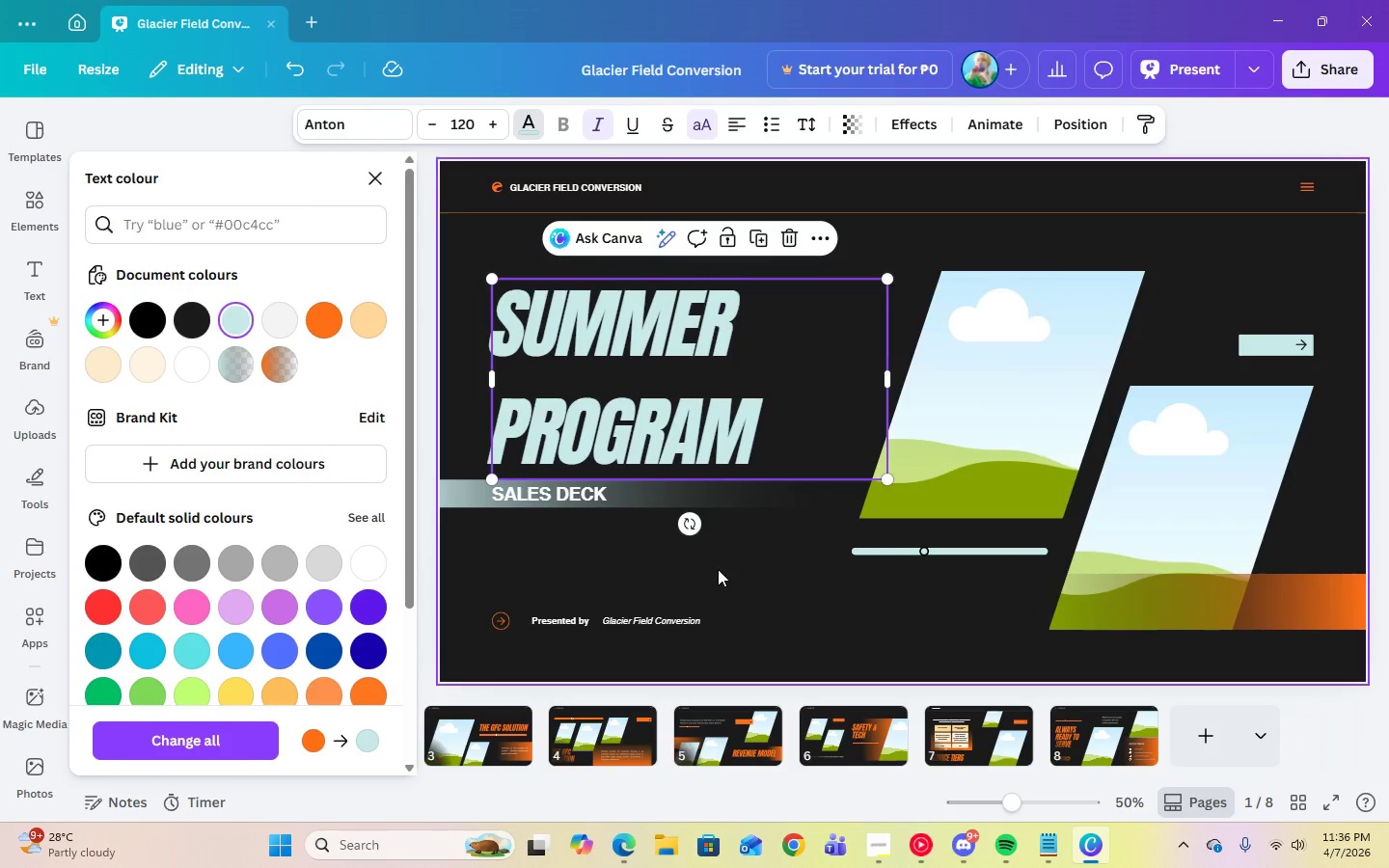 
left_click([785, 588])
 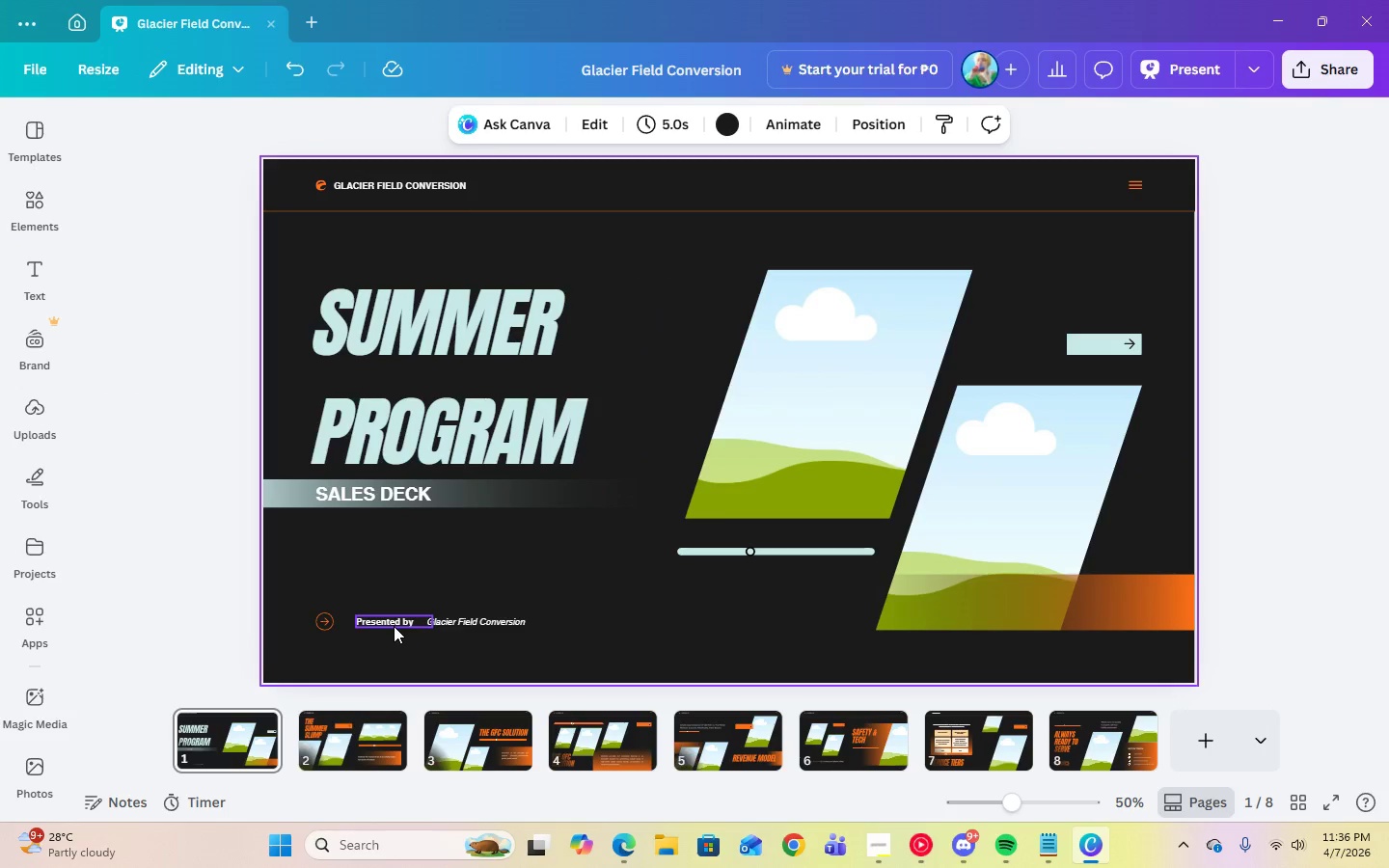 
wait(5.02)
 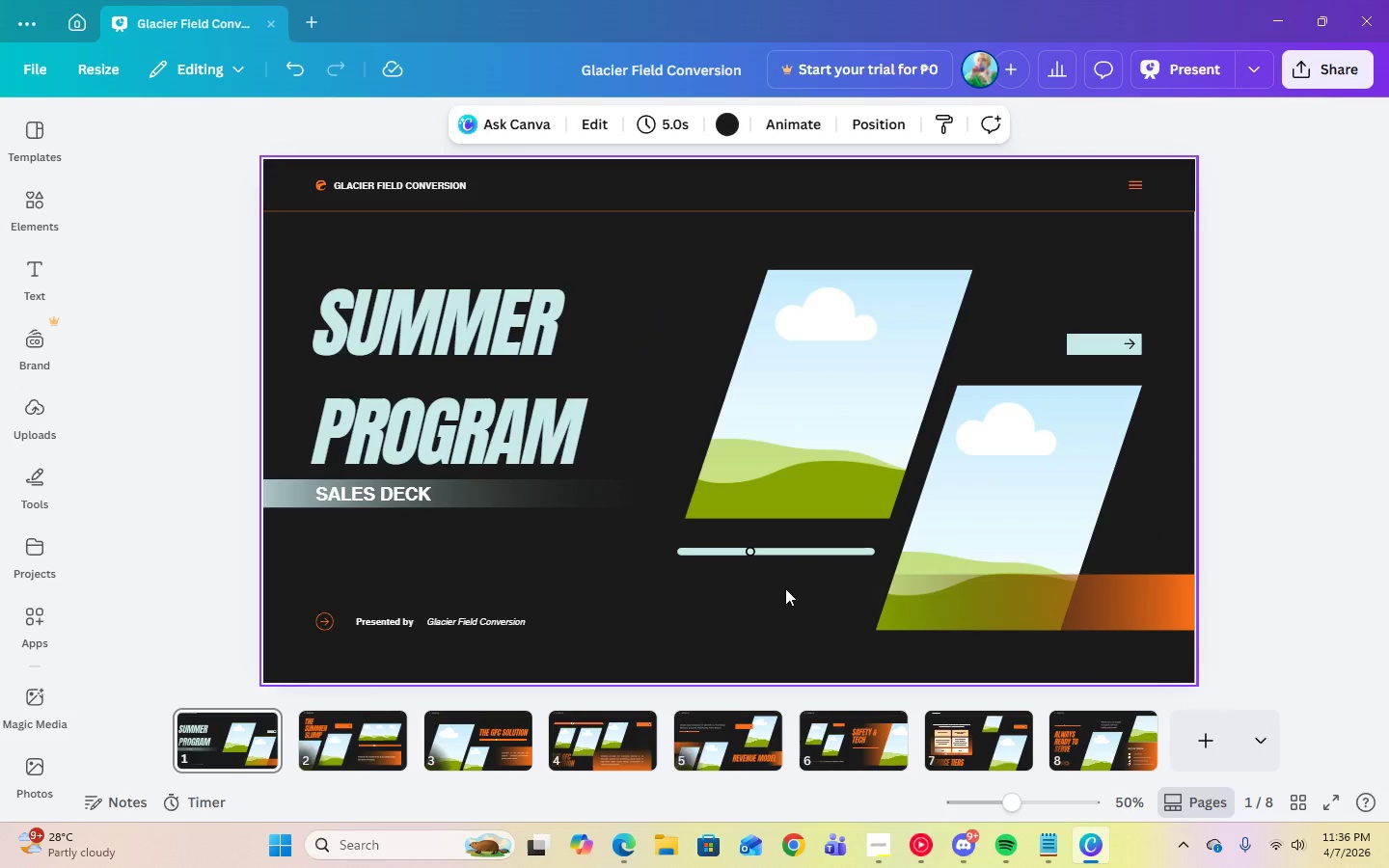 
left_click([323, 619])
 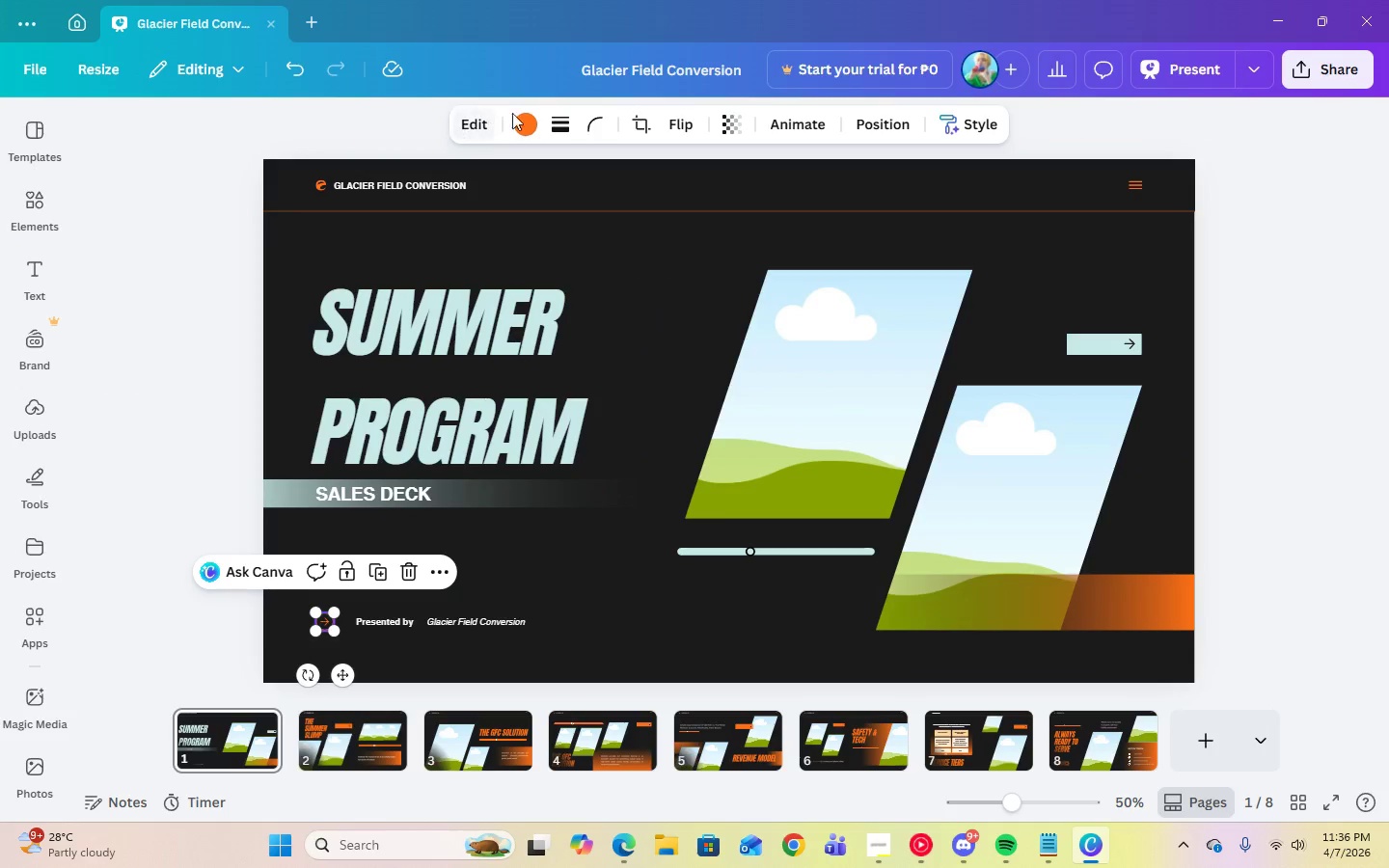 
left_click([521, 121])
 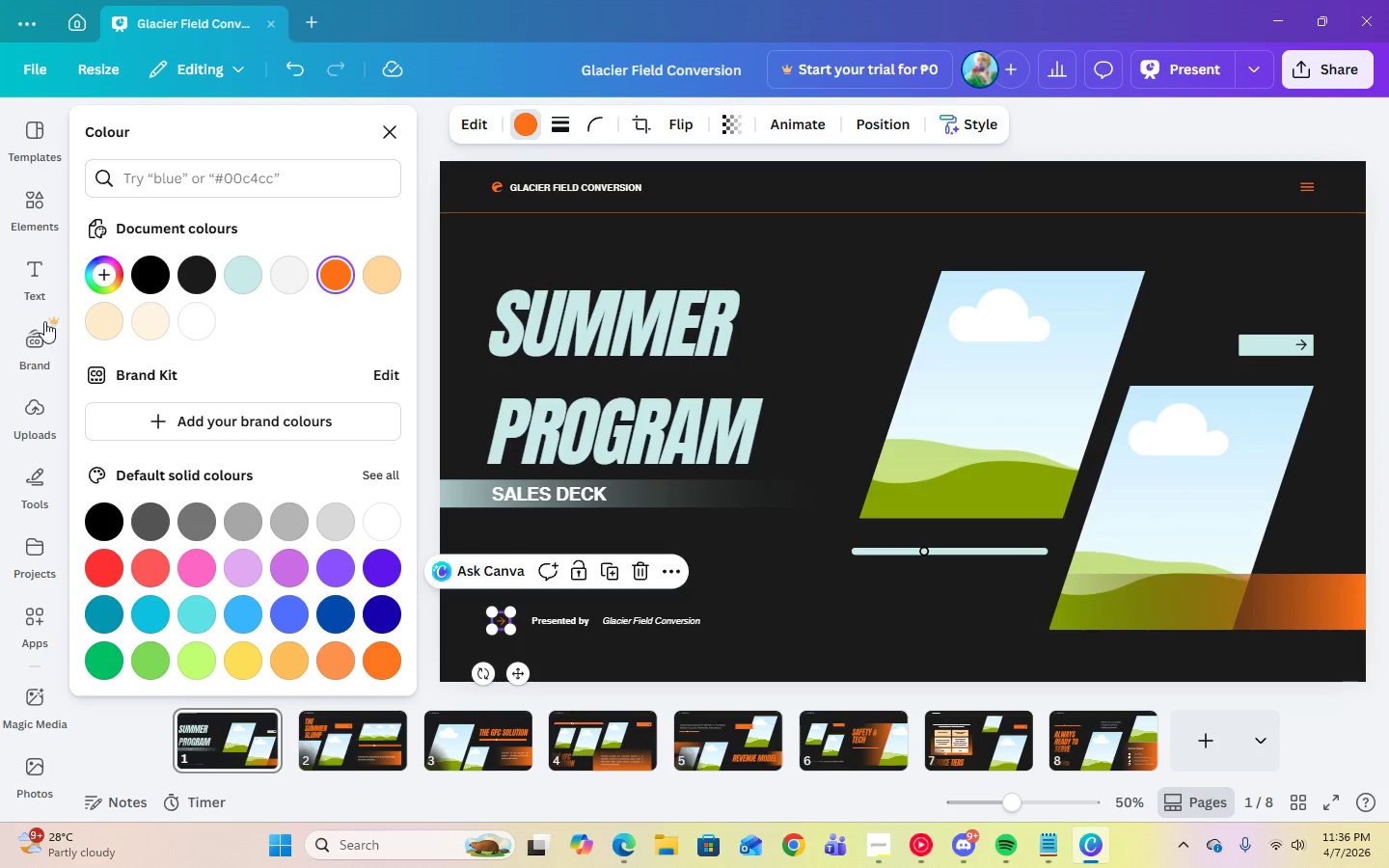 
left_click([256, 280])
 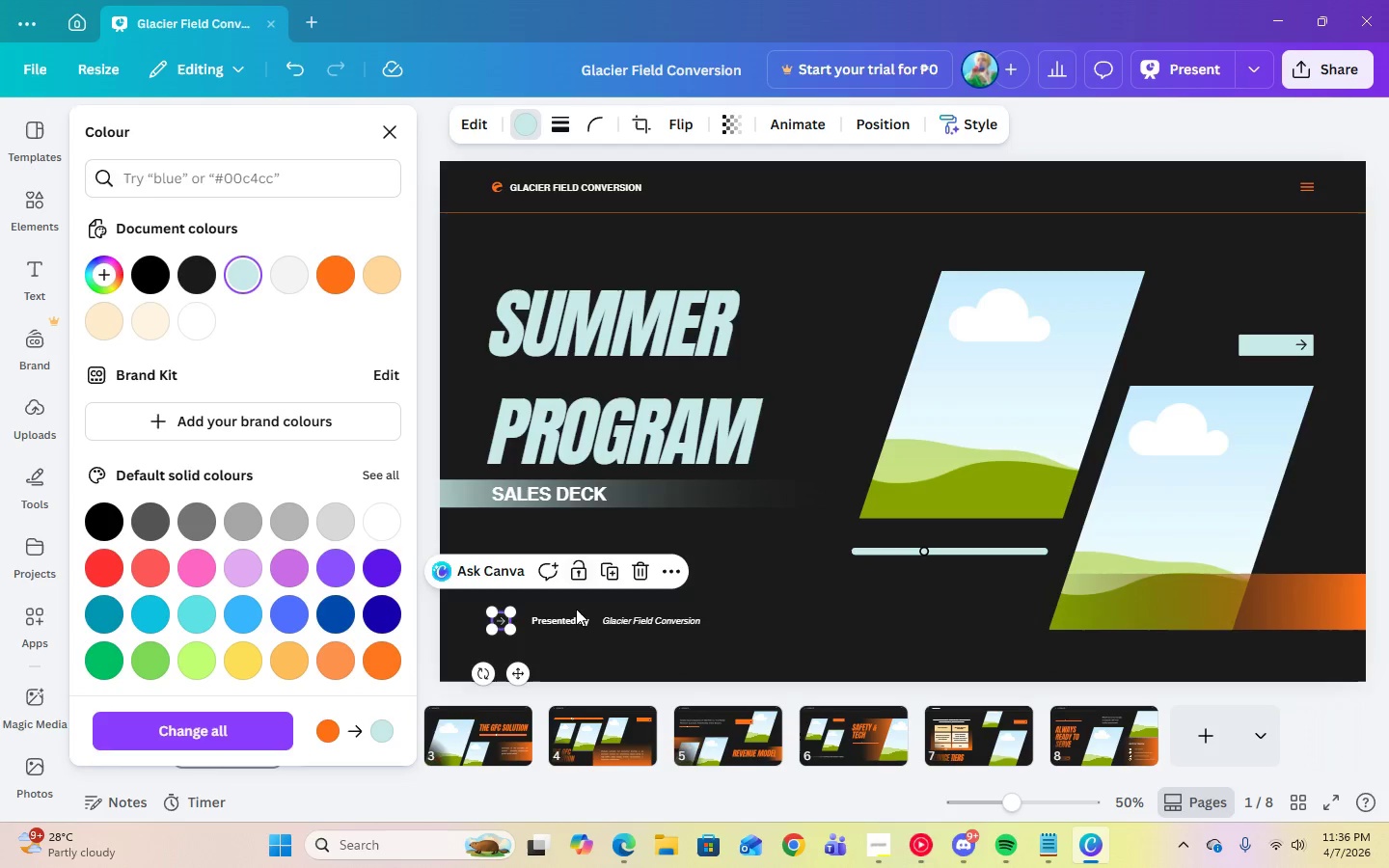 
left_click([567, 622])
 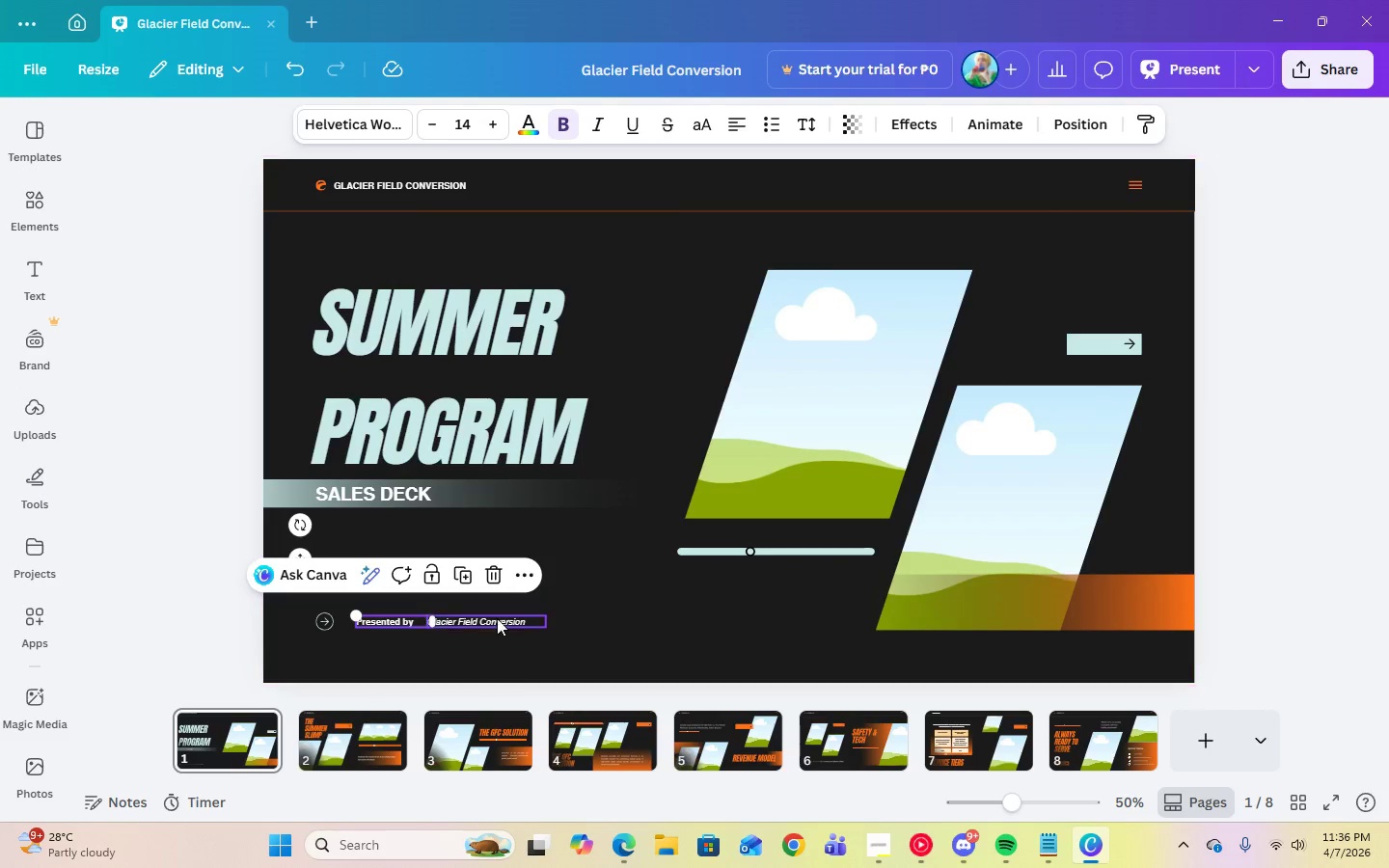 
left_click([477, 623])
 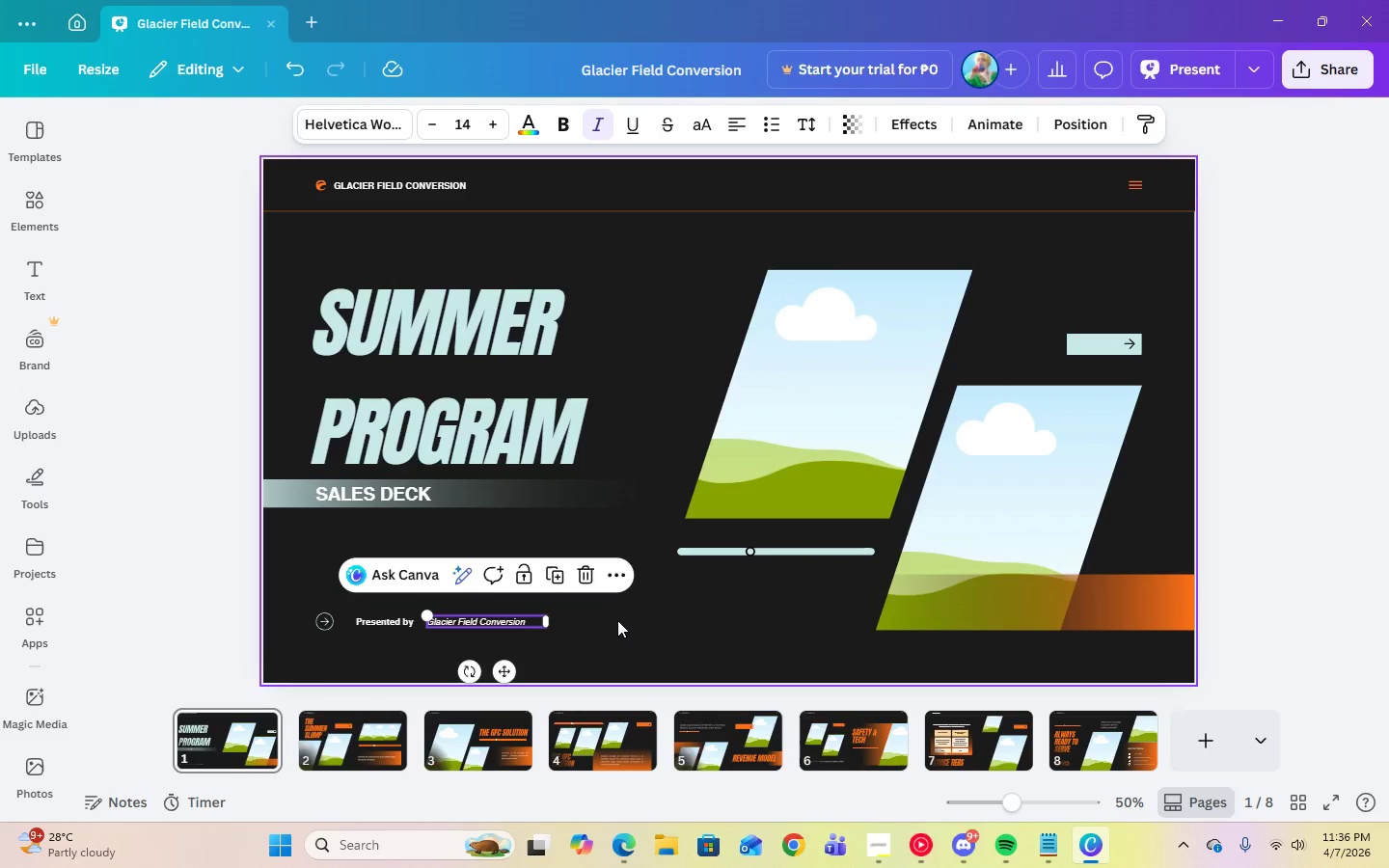 
left_click([633, 620])
 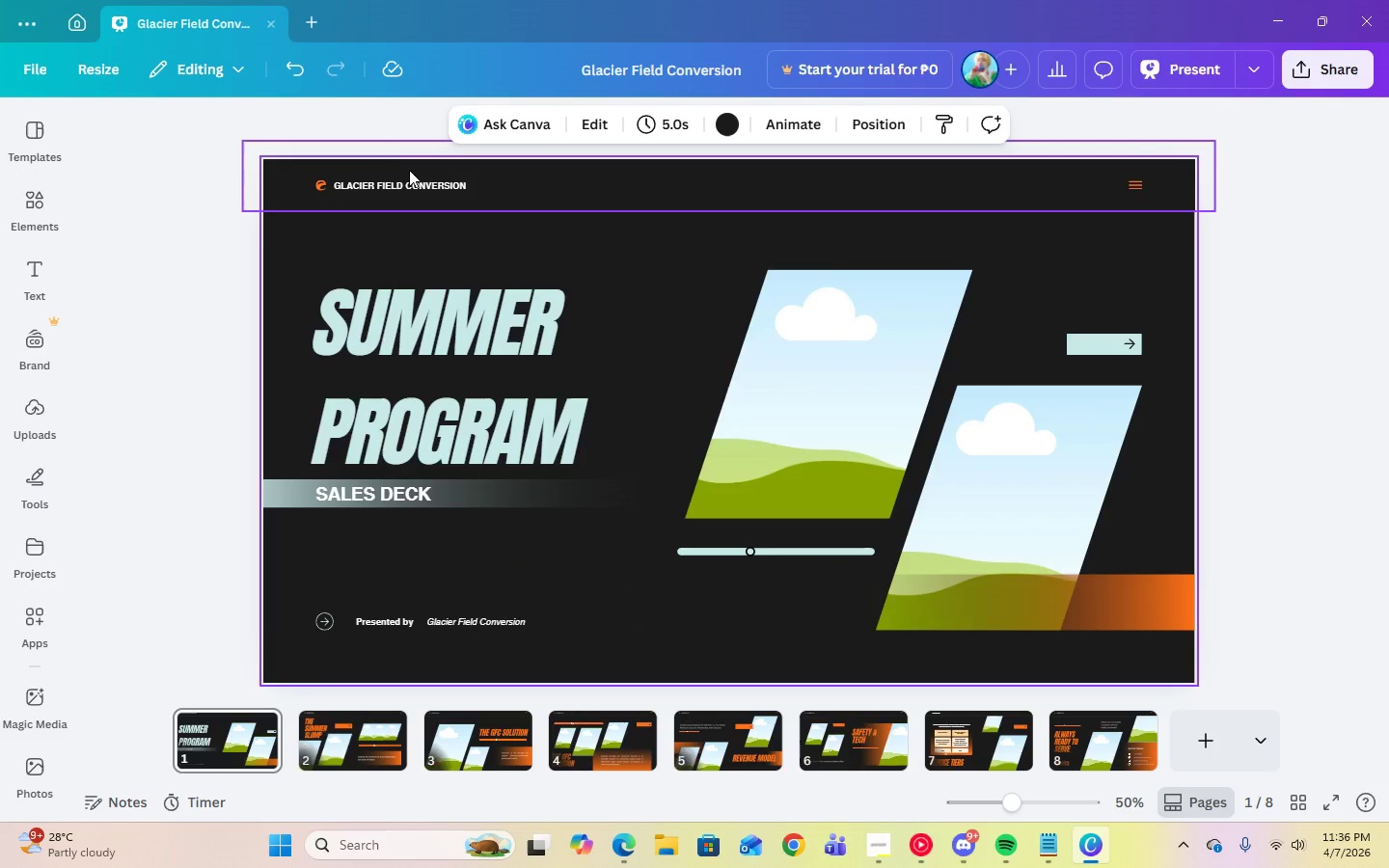 
left_click([414, 182])
 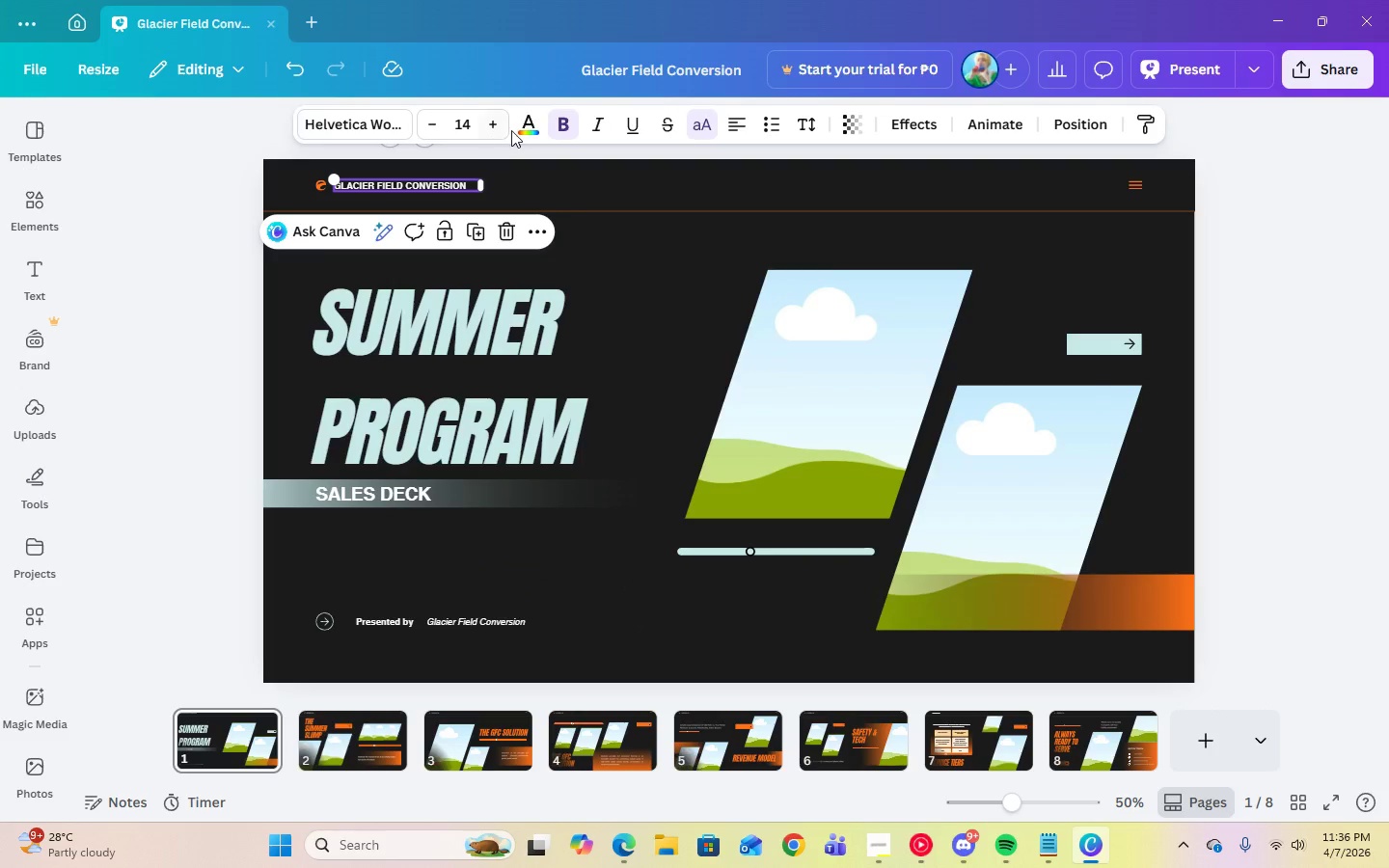 
left_click([523, 129])
 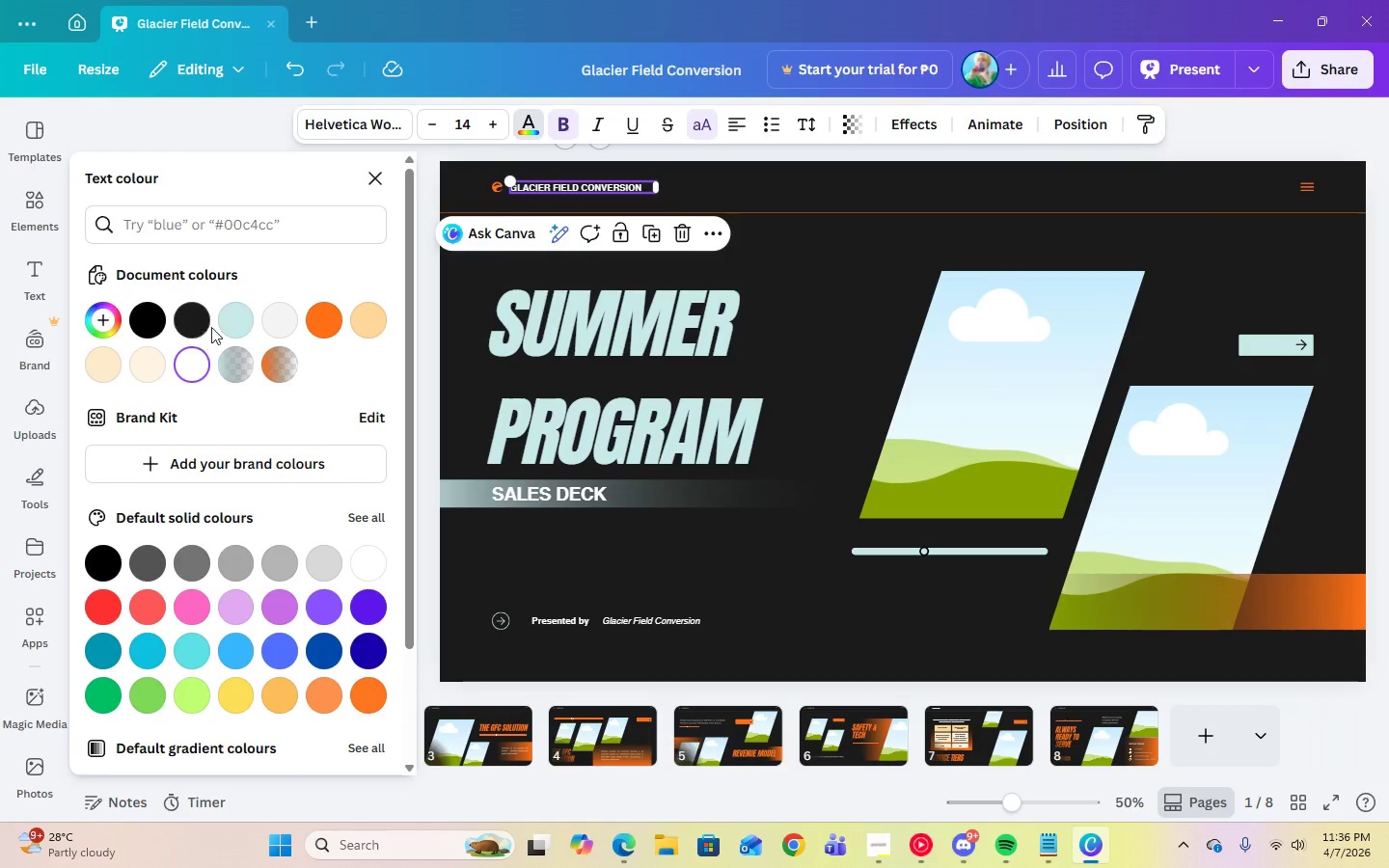 
left_click([238, 324])
 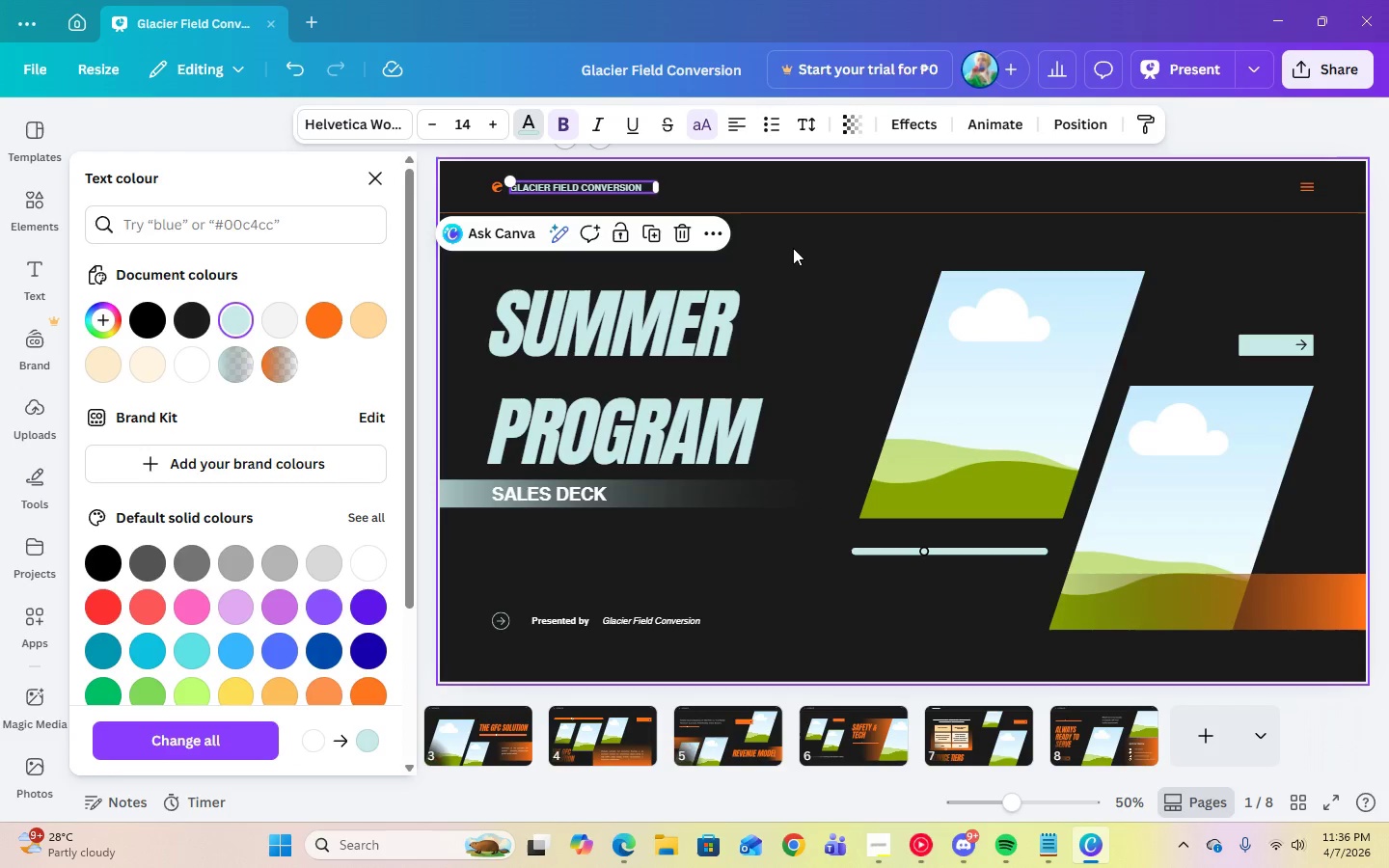 
left_click([797, 248])
 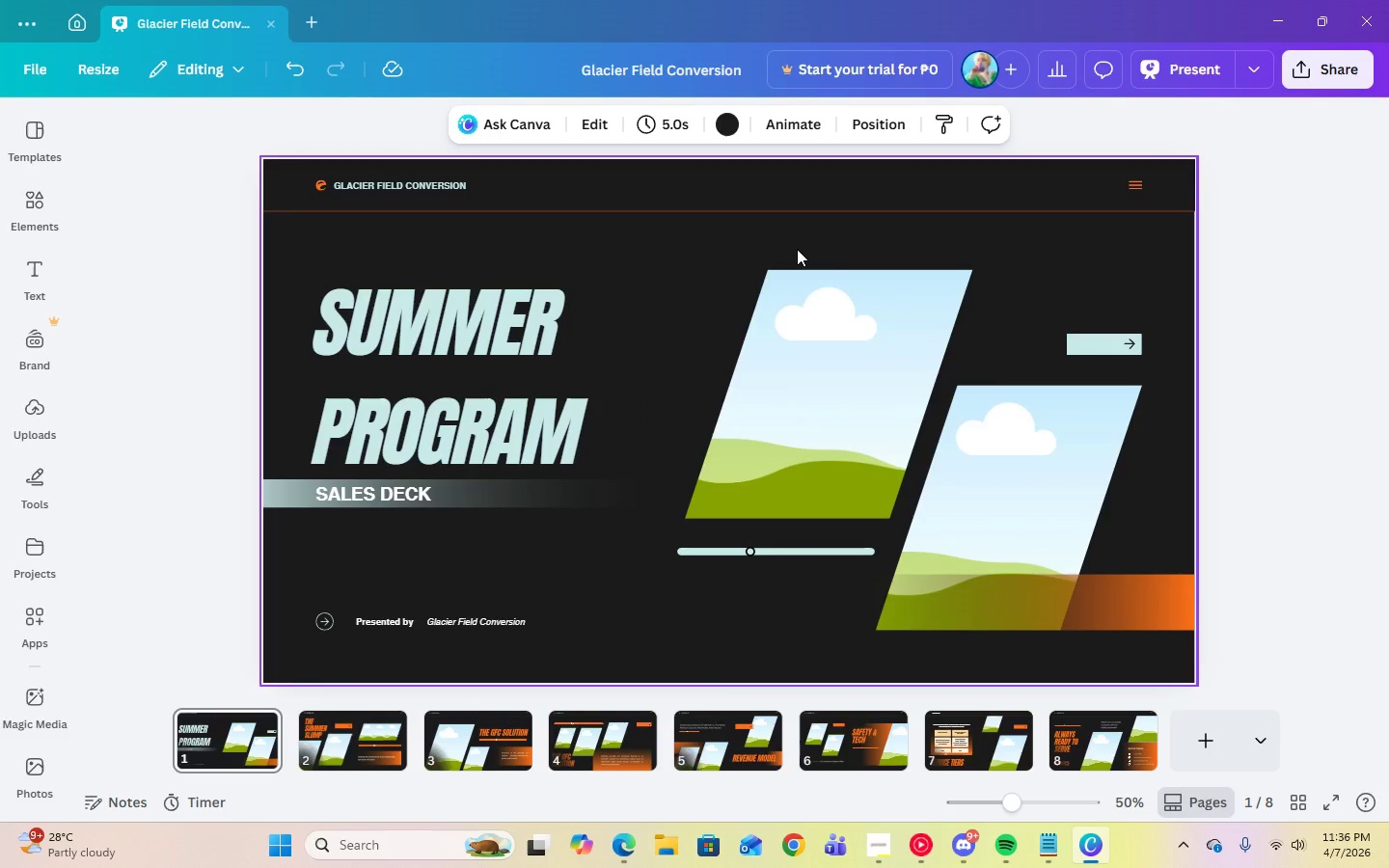 
wait(10.53)
 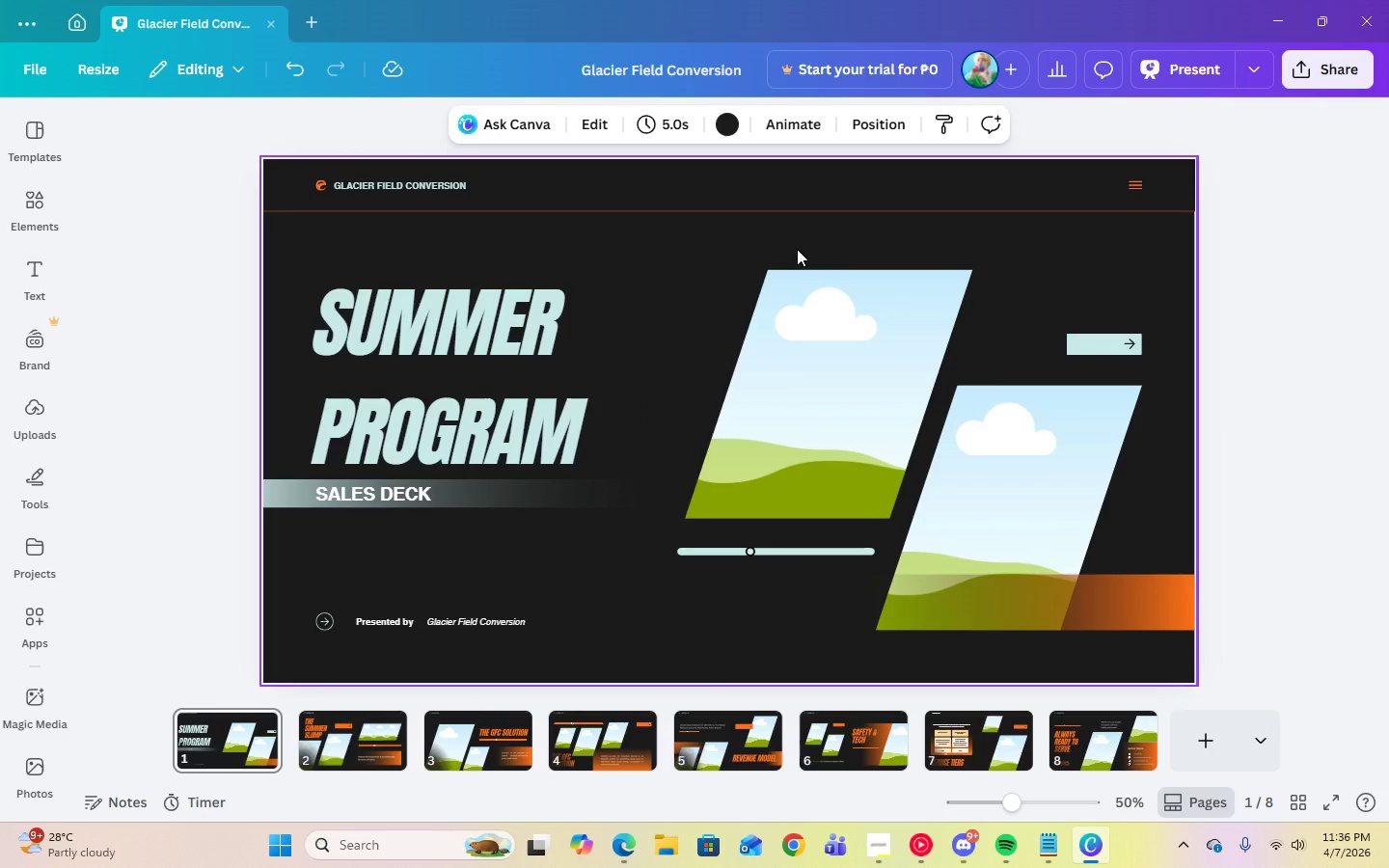 
left_click([320, 184])
 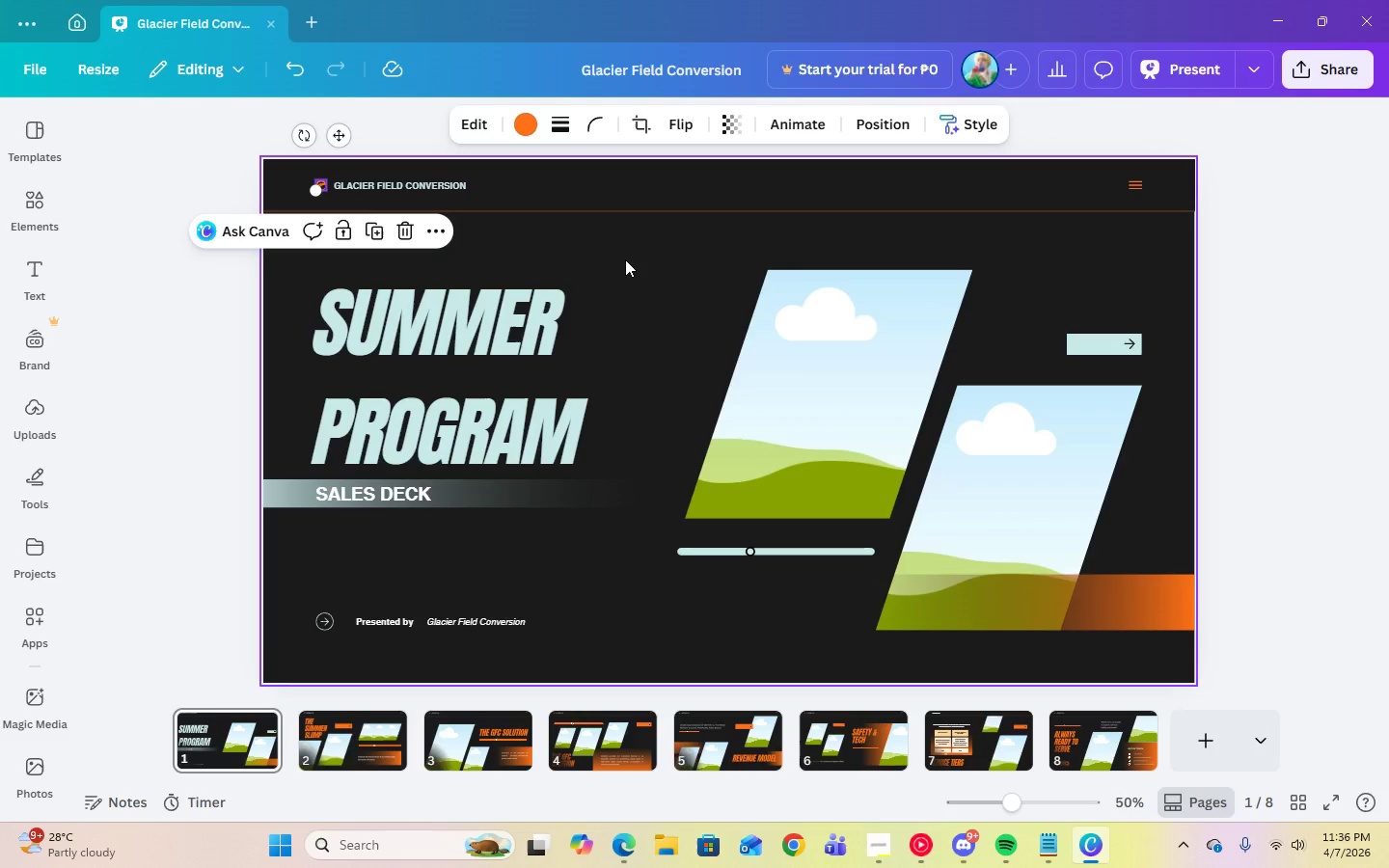 
key(Delete)
 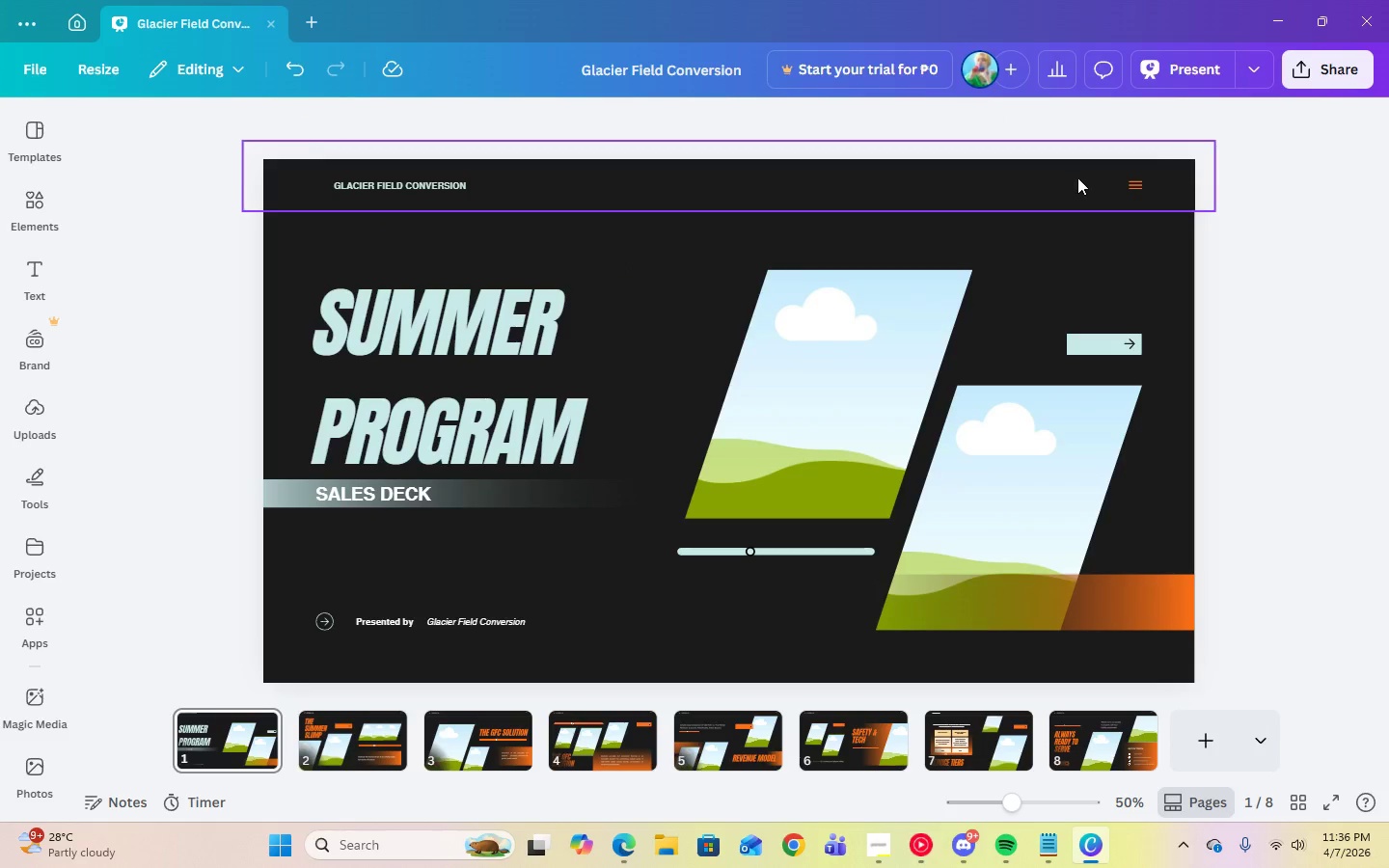 
left_click([1135, 187])
 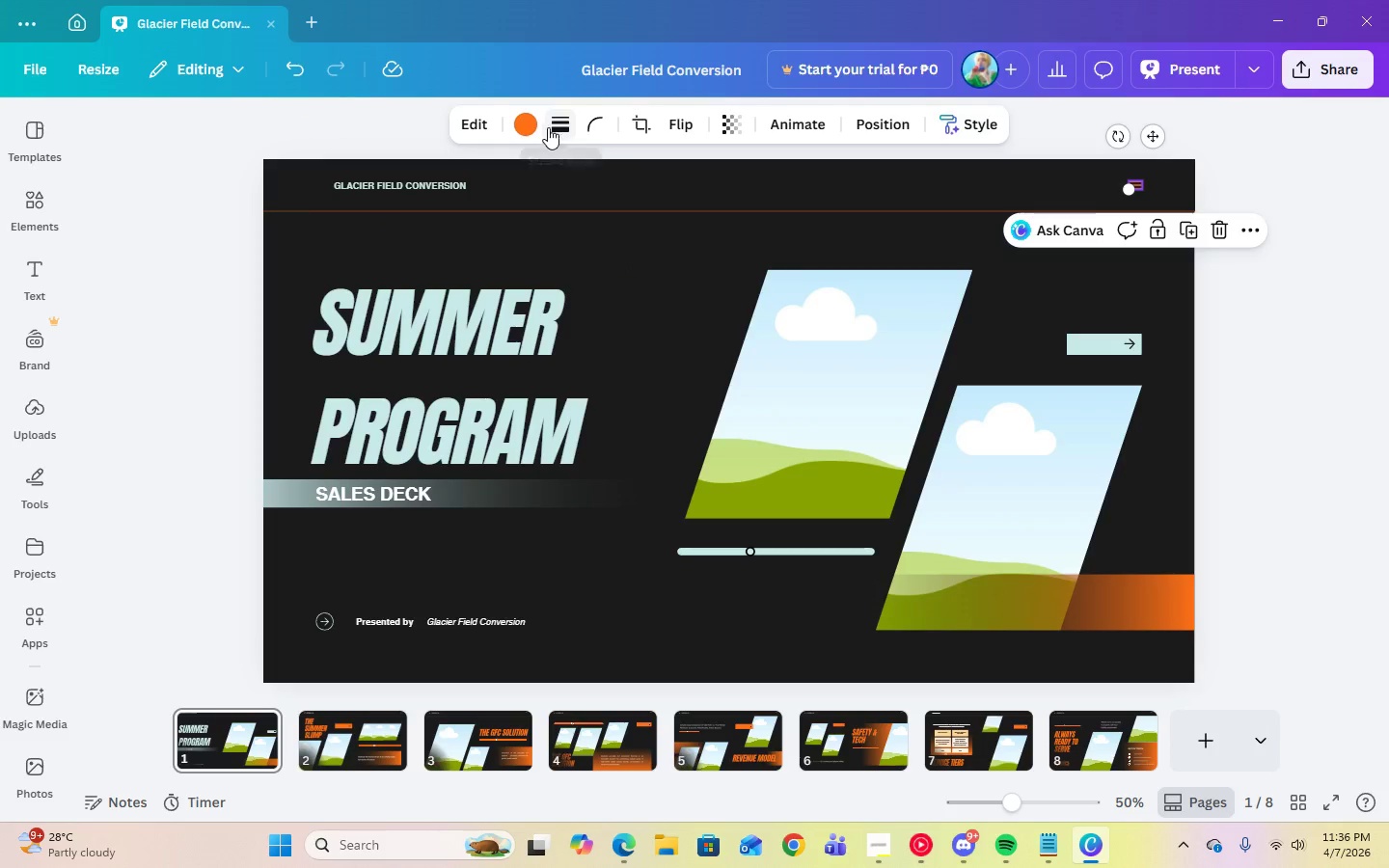 
left_click([523, 128])
 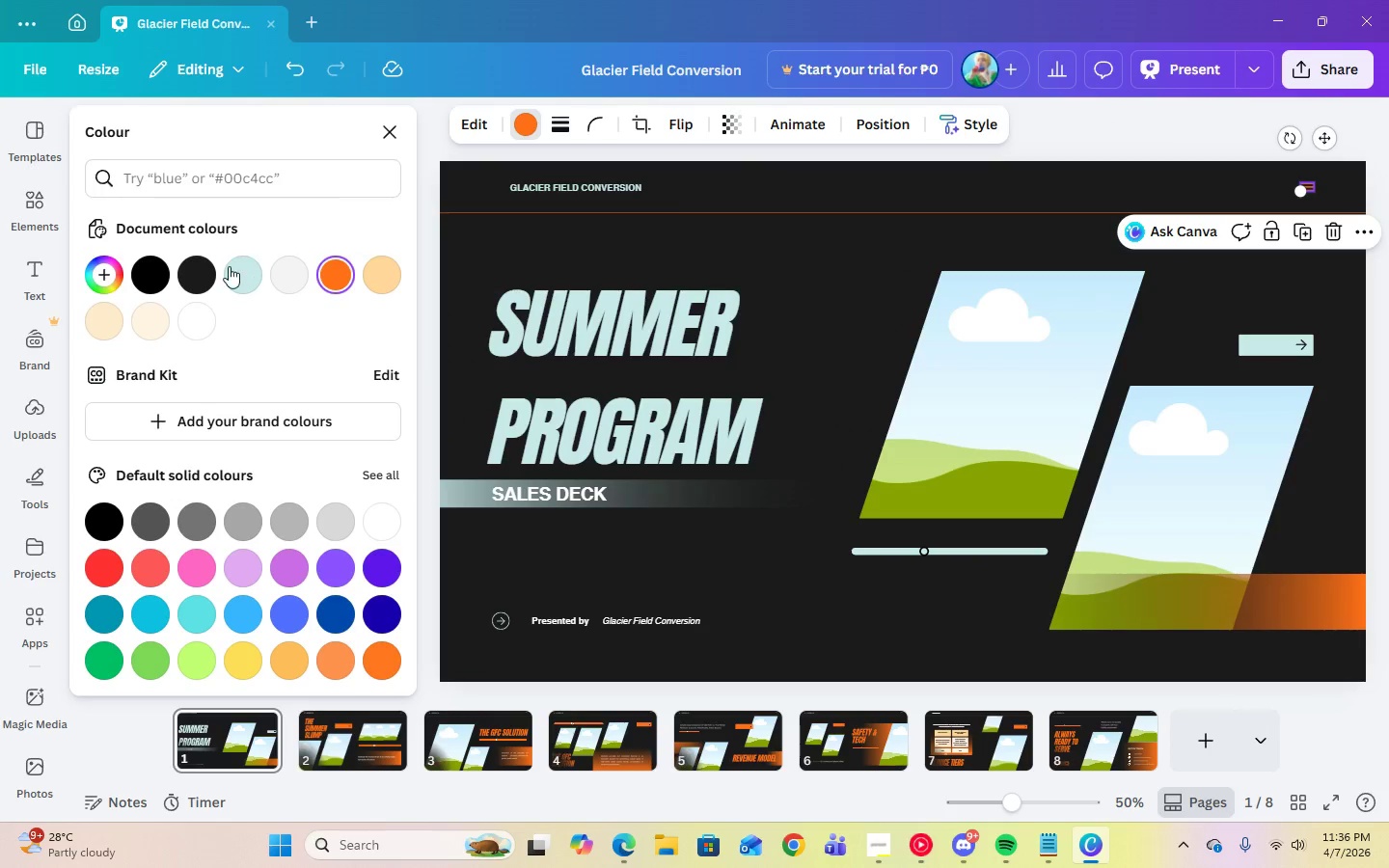 
left_click([232, 279])
 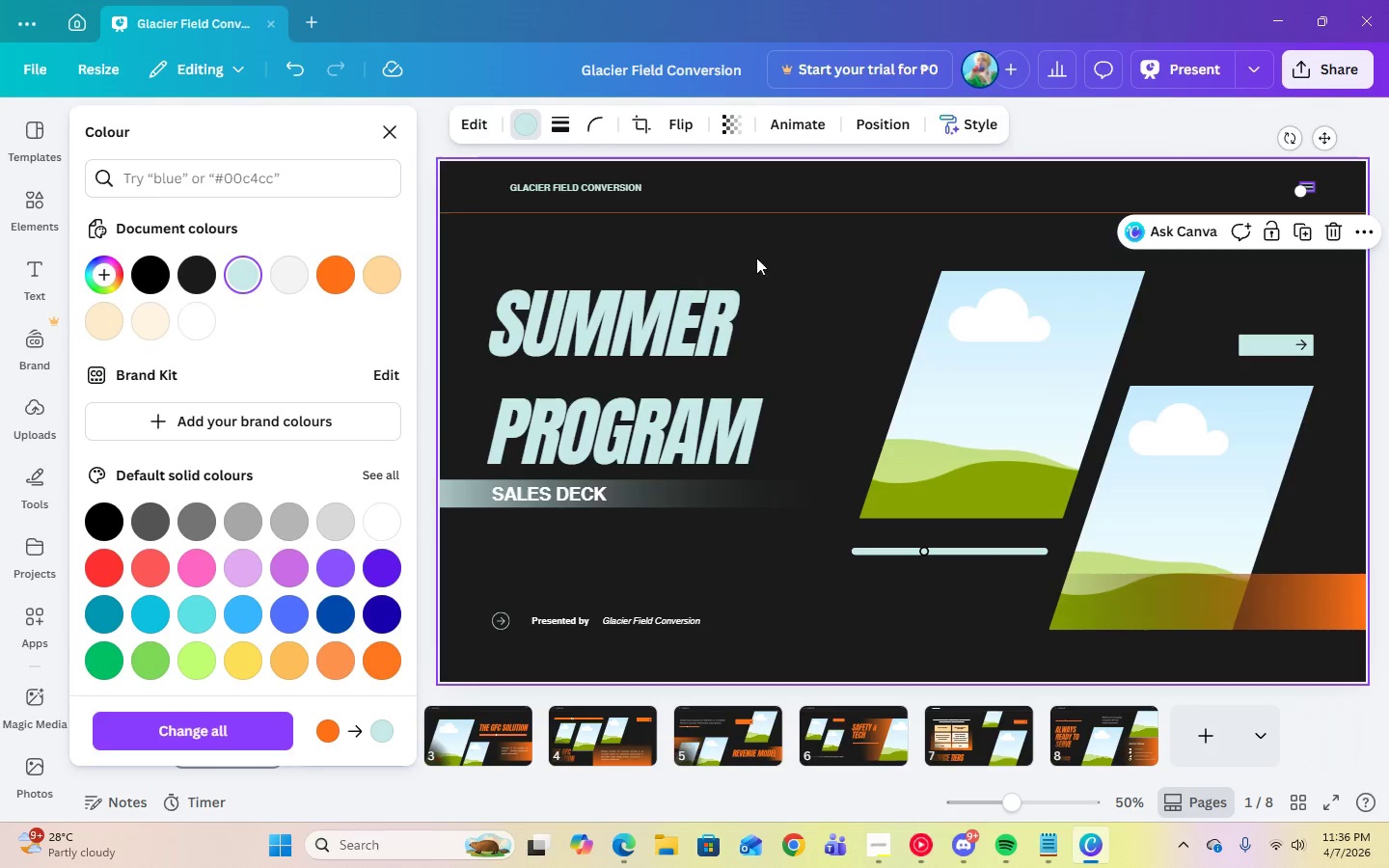 
left_click([826, 260])
 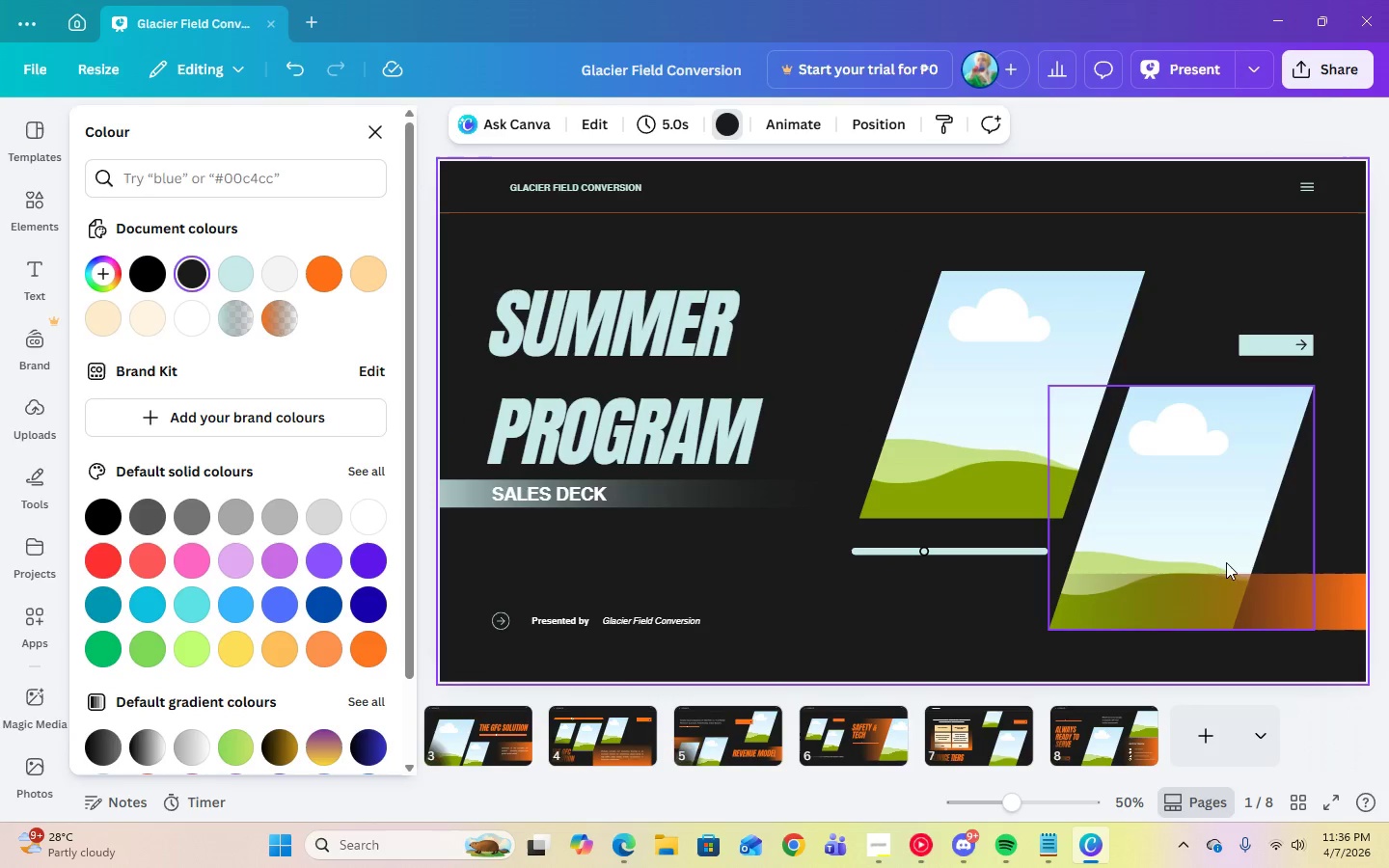 
left_click([1328, 596])
 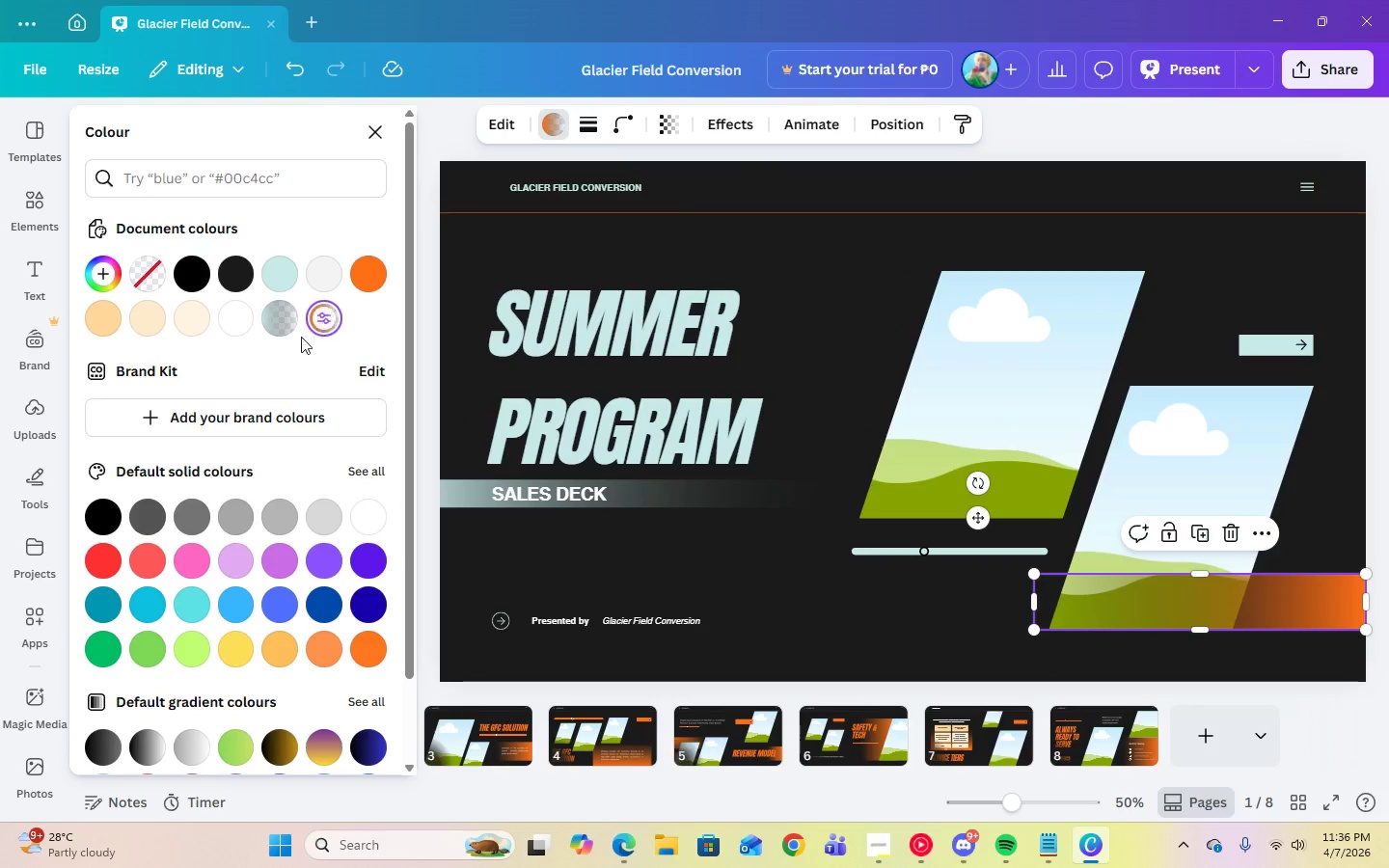 
left_click([291, 323])
 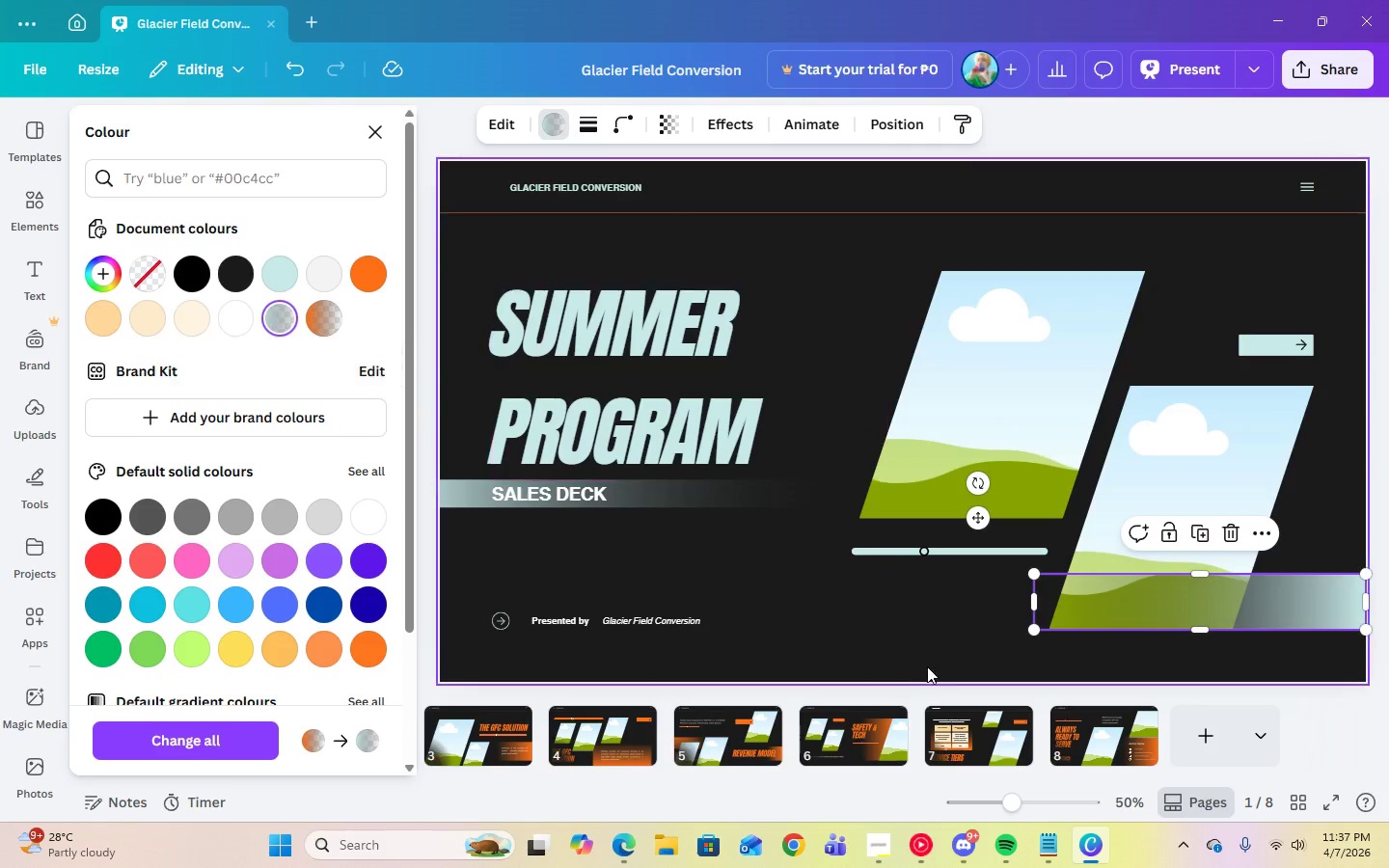 
left_click([891, 639])
 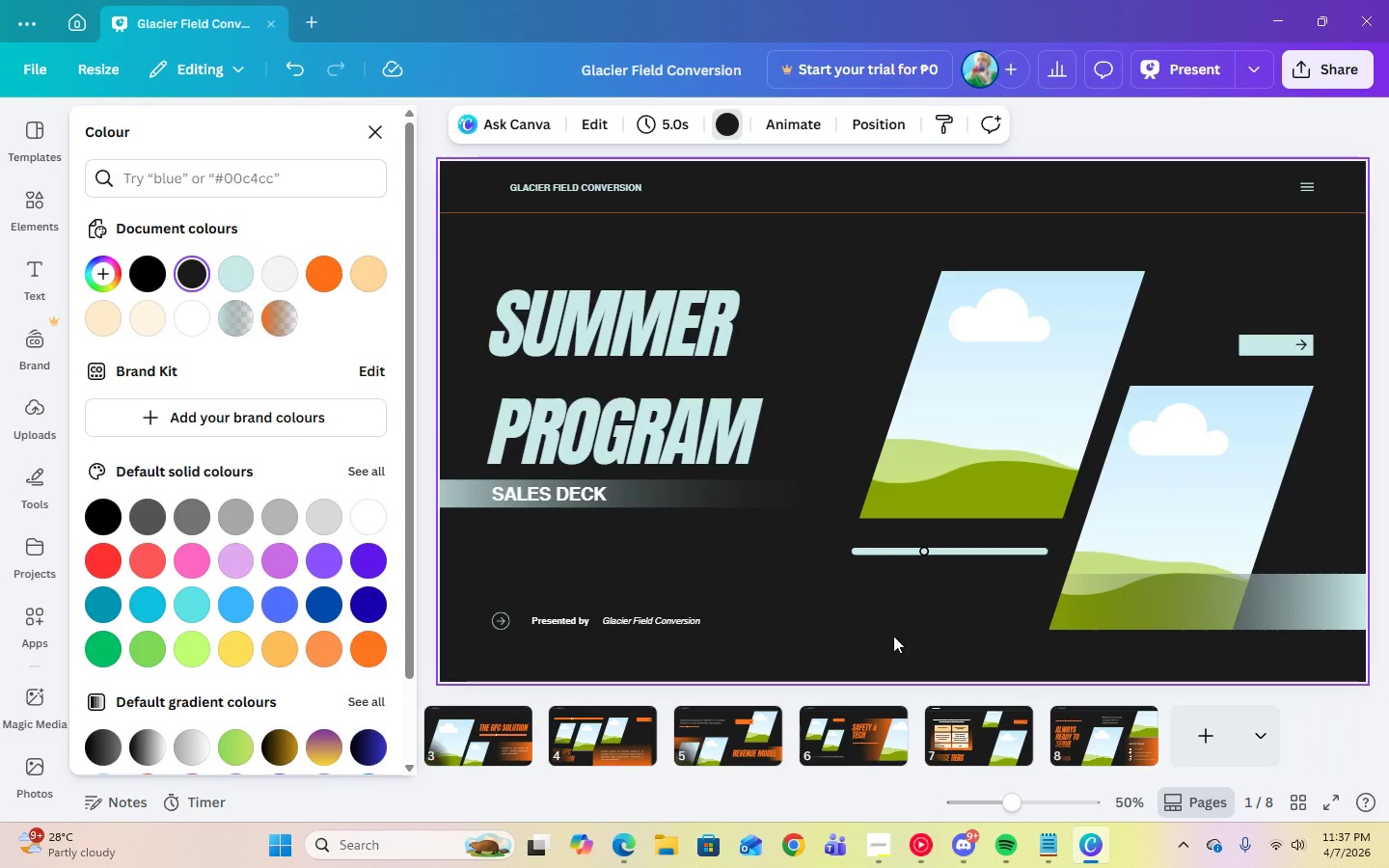 
left_click([45, 759])
 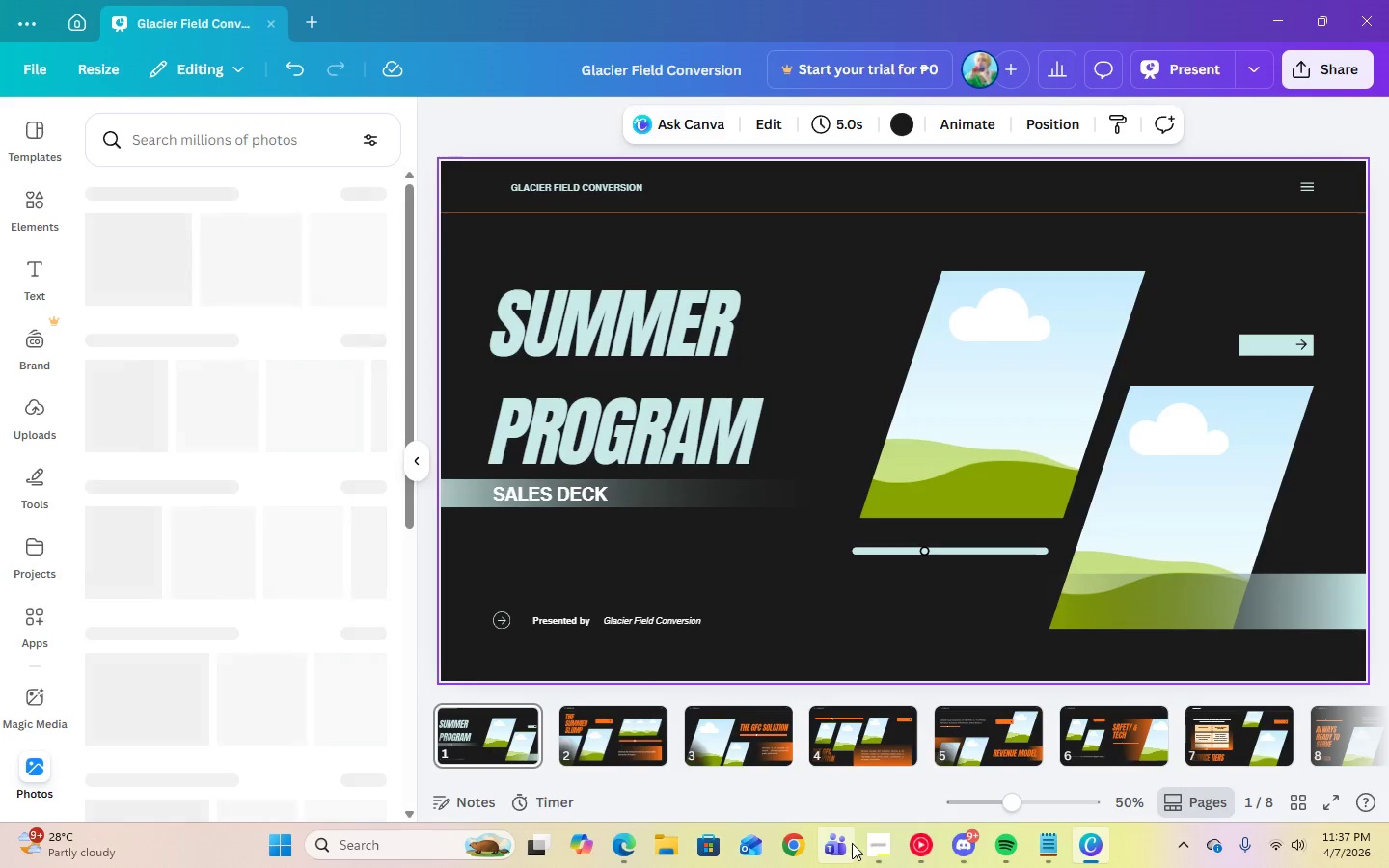 
left_click([884, 842])